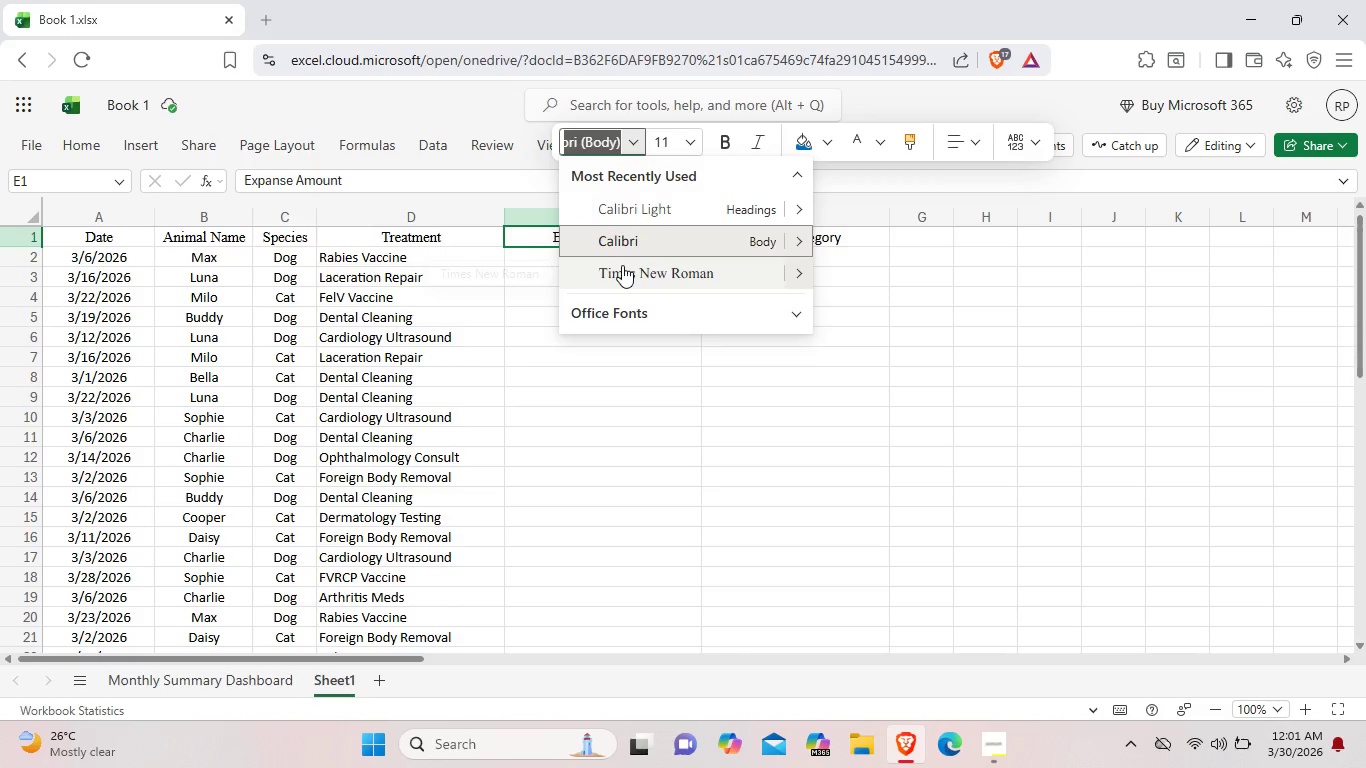 
left_click([622, 265])
 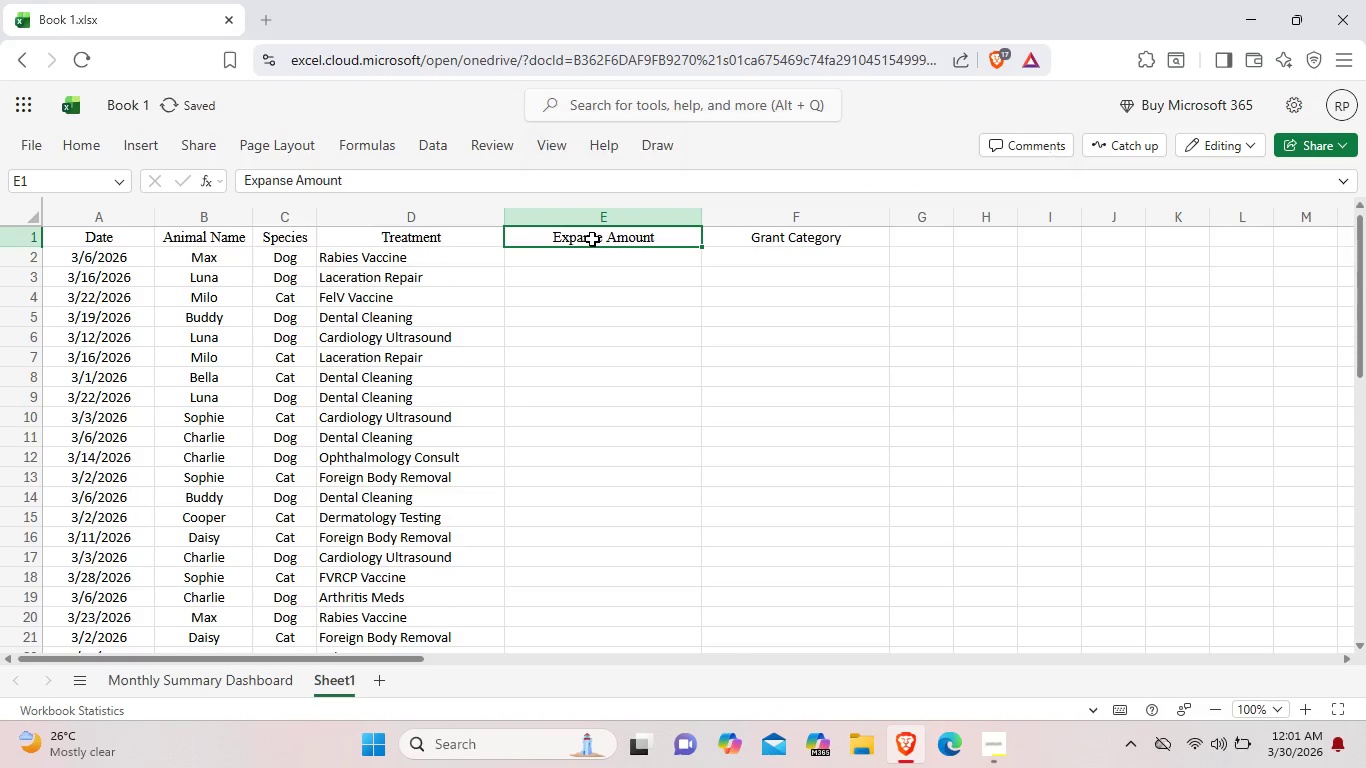 
double_click([592, 239])
 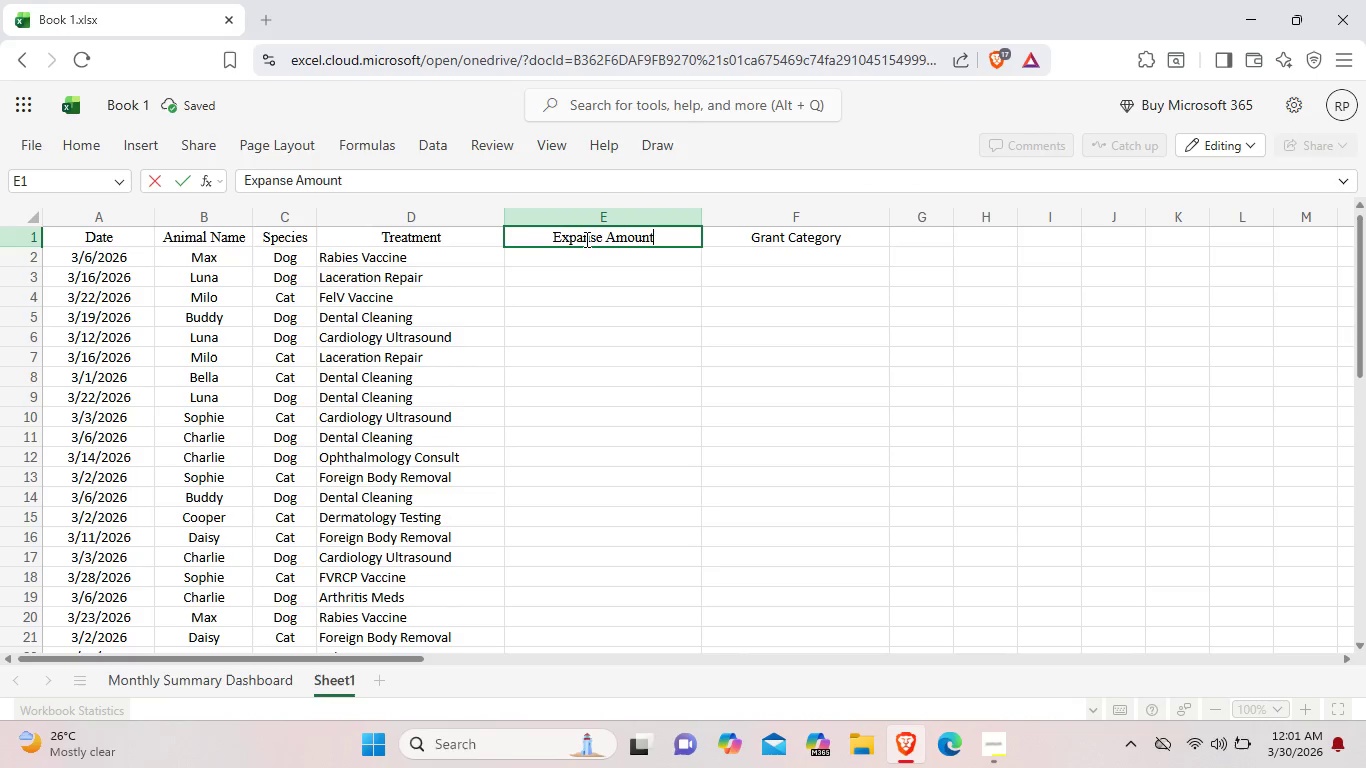 
left_click([585, 239])
 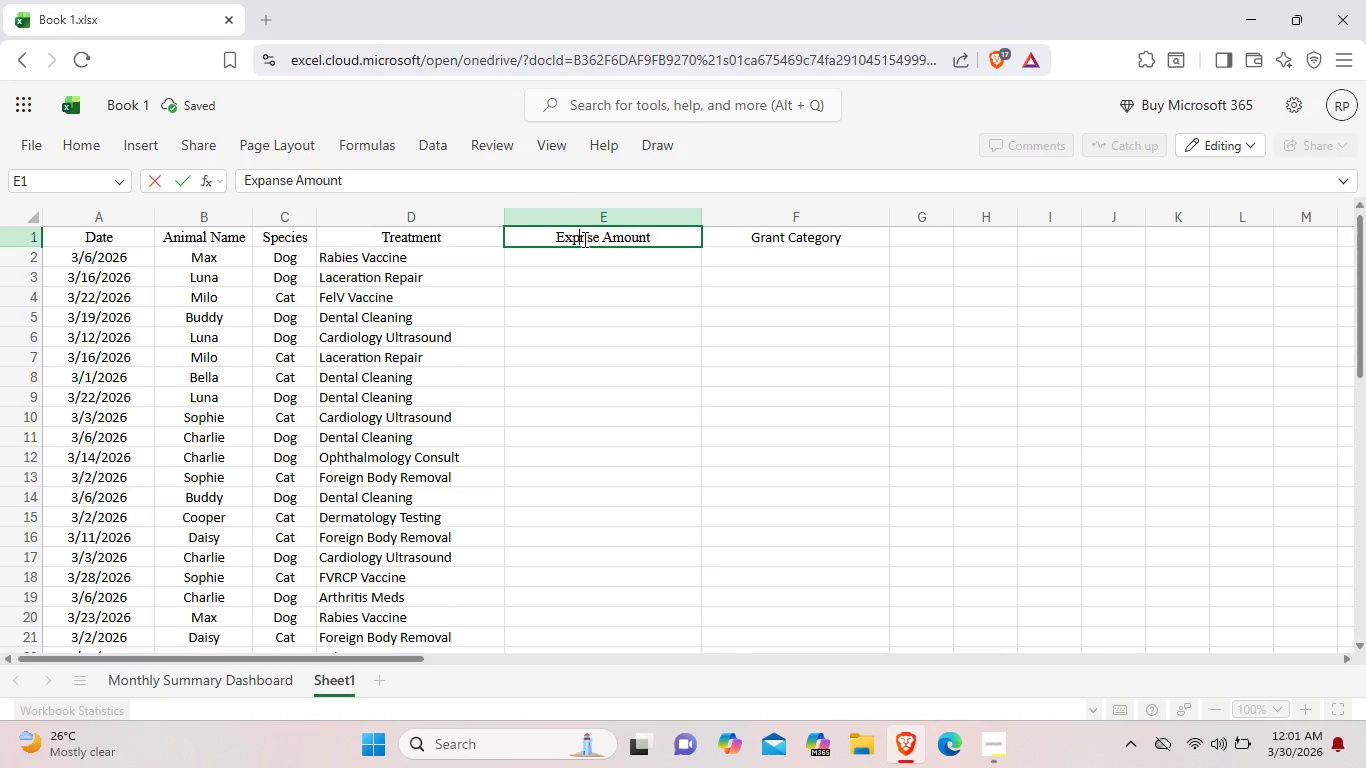 
key(Backspace)
 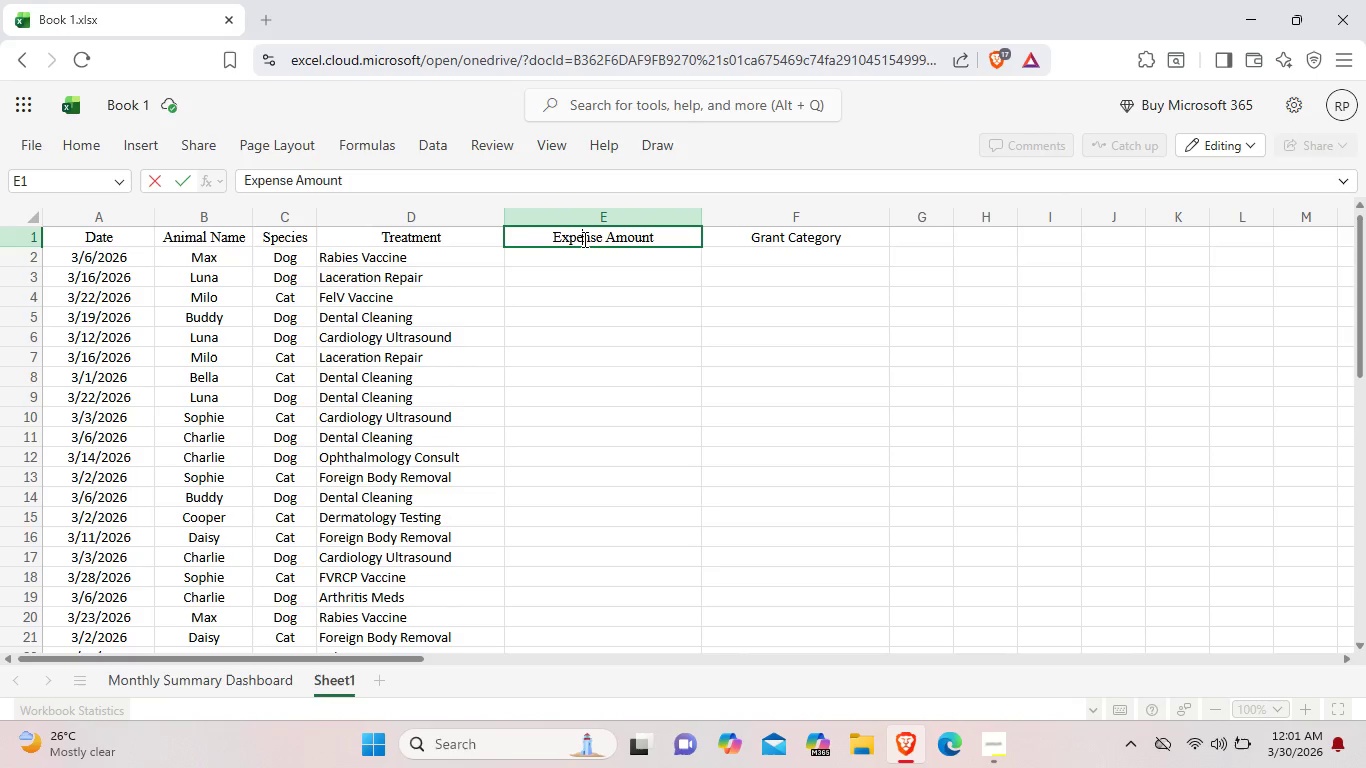 
key(E)
 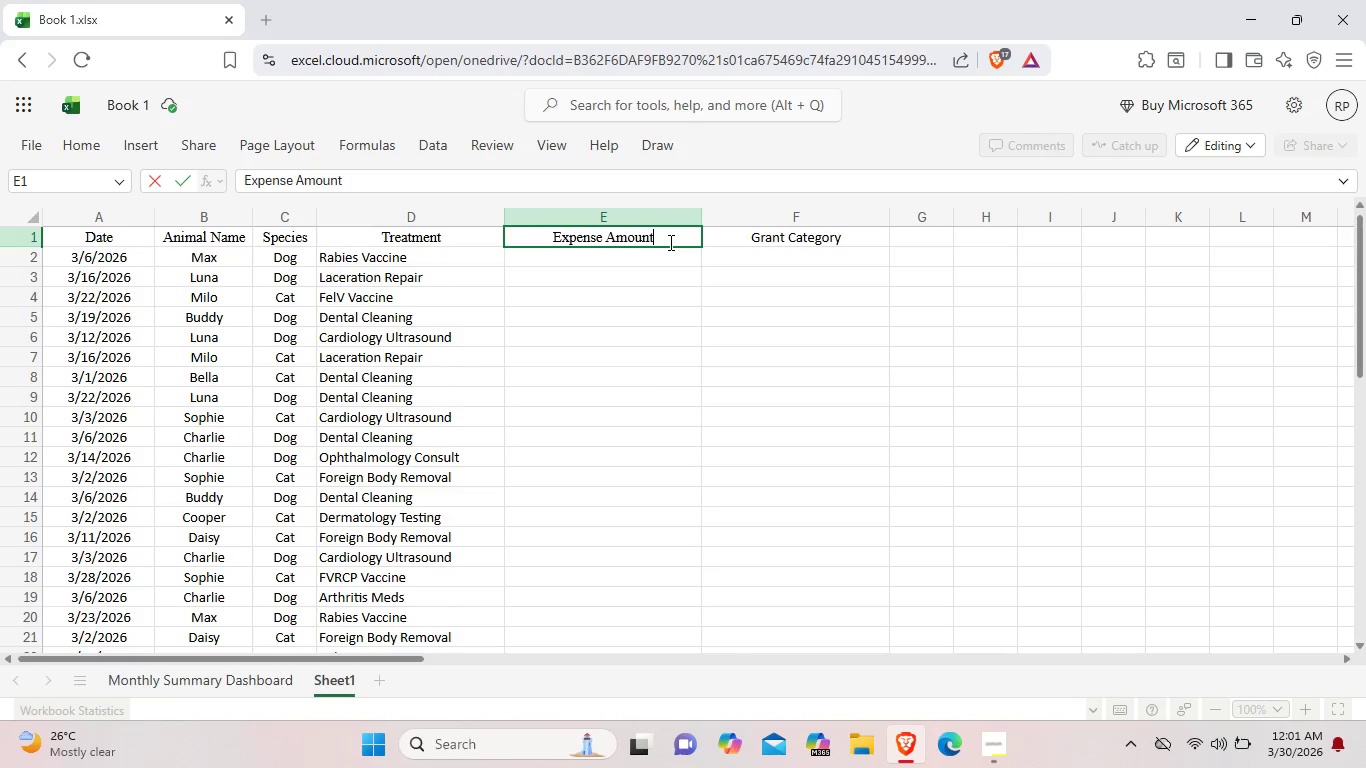 
left_click([669, 242])
 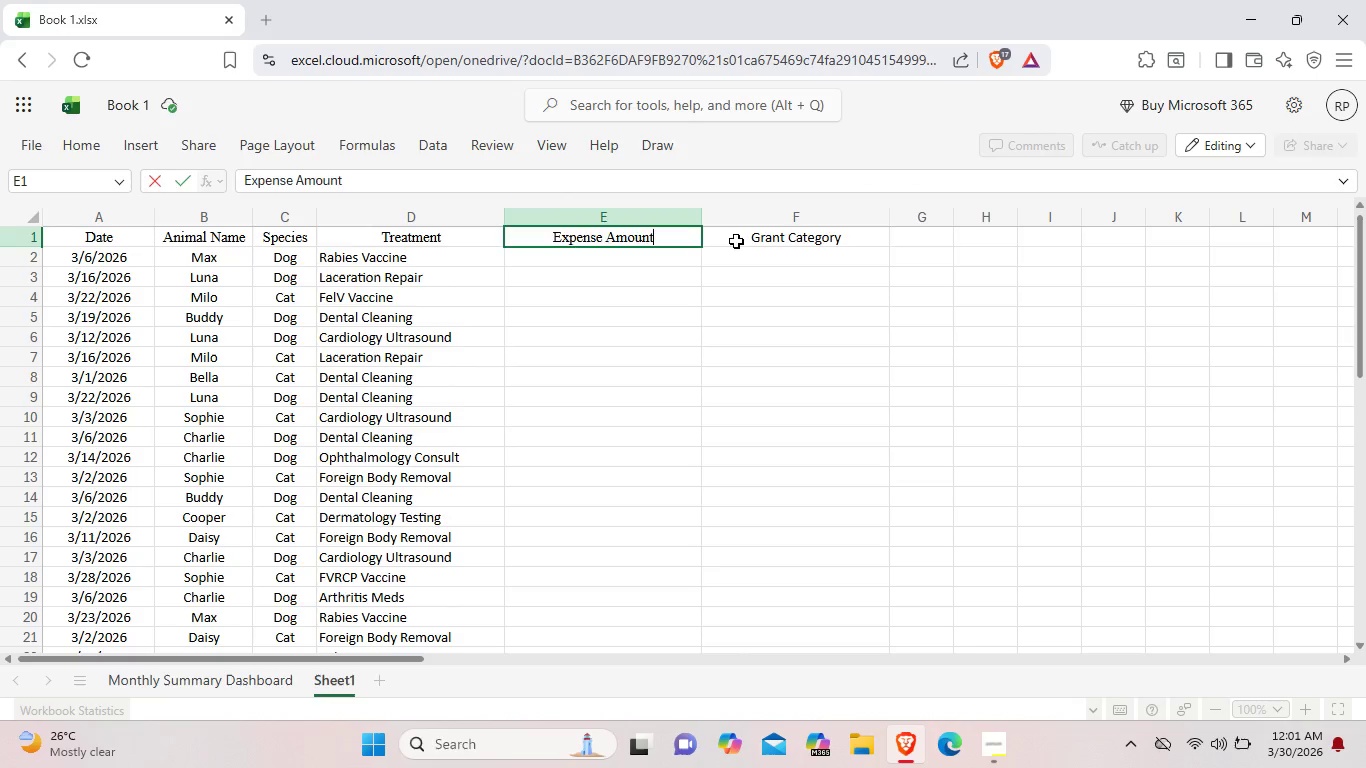 
left_click([736, 241])
 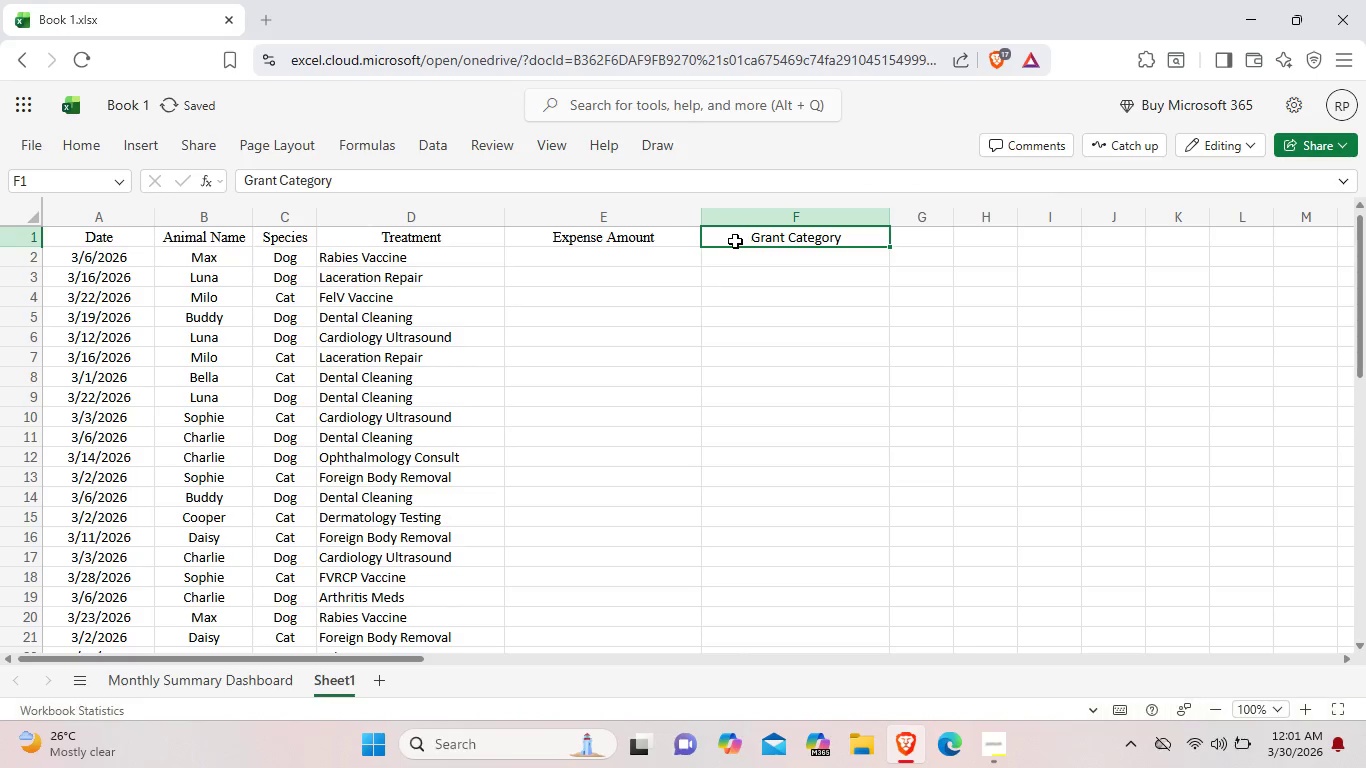 
right_click([736, 241])
 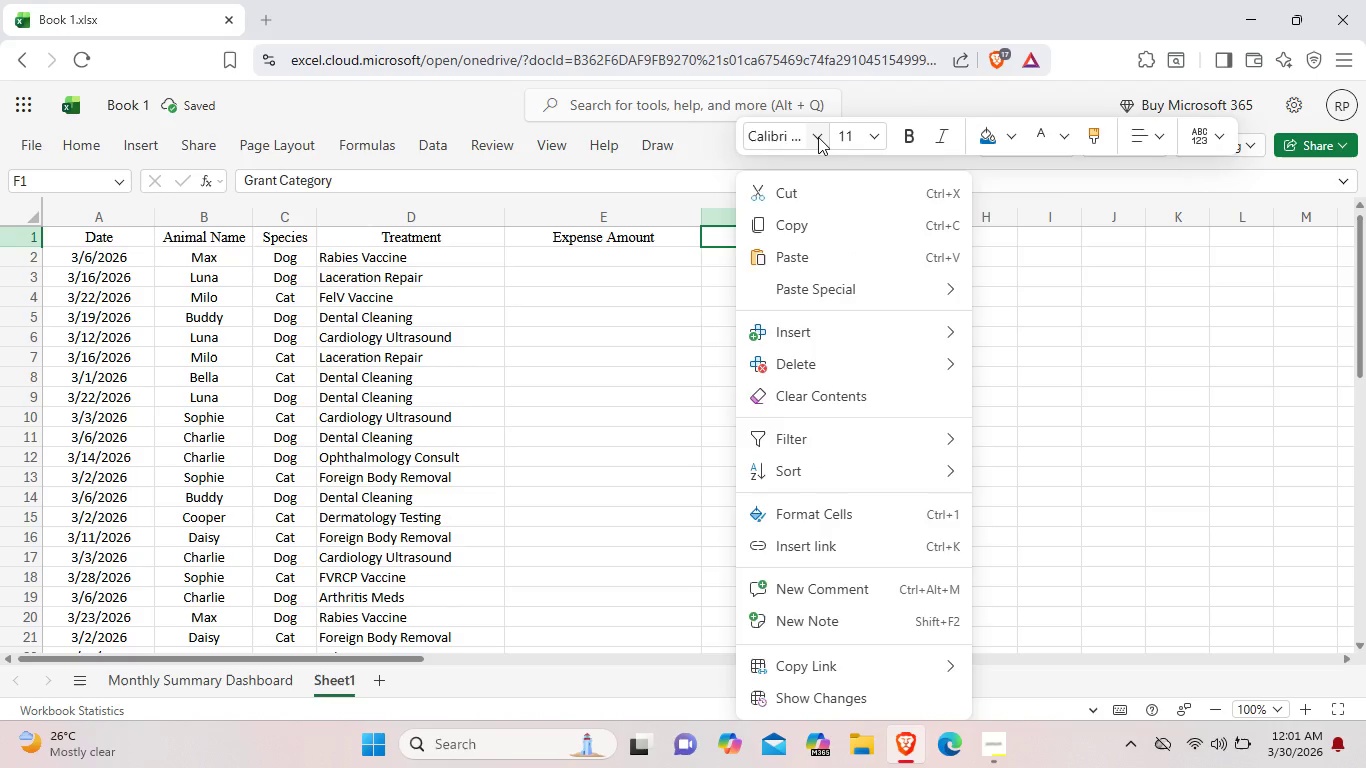 
left_click([818, 137])
 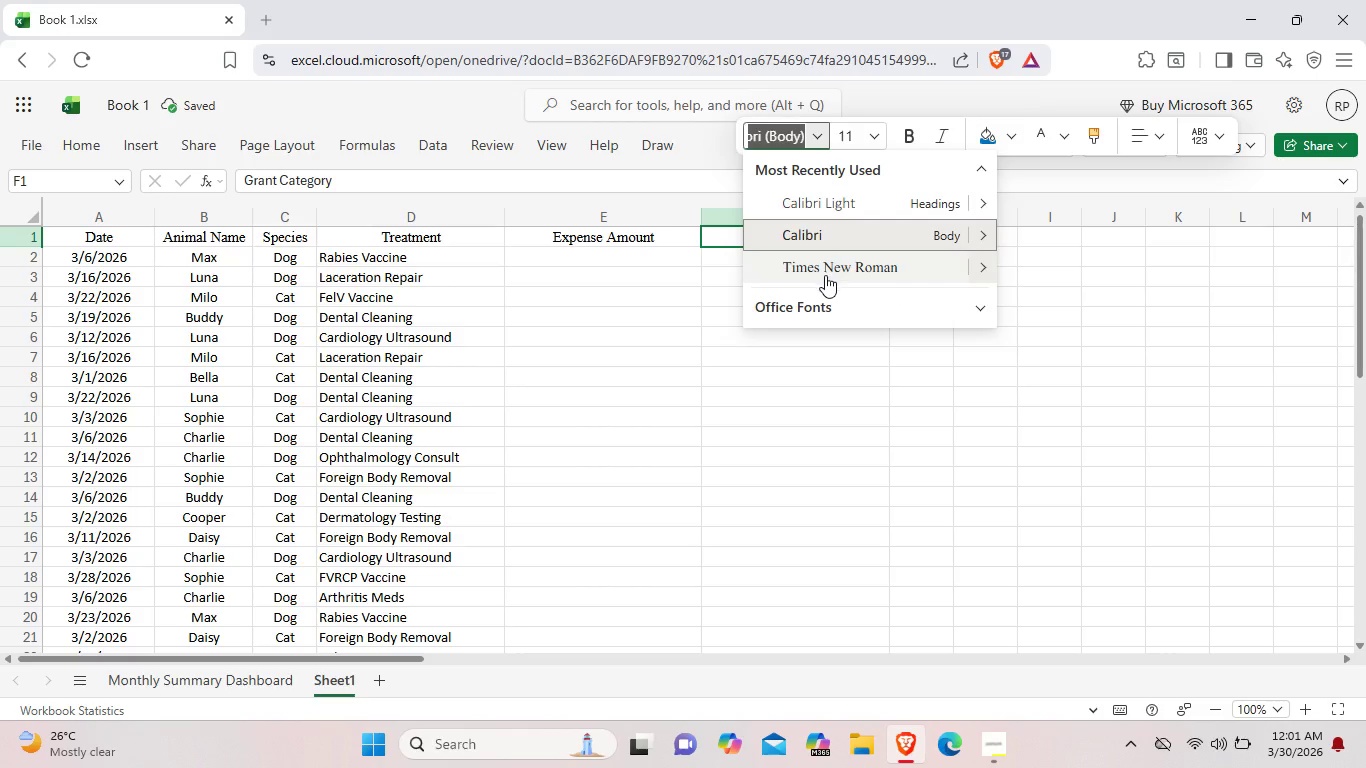 
left_click([825, 275])
 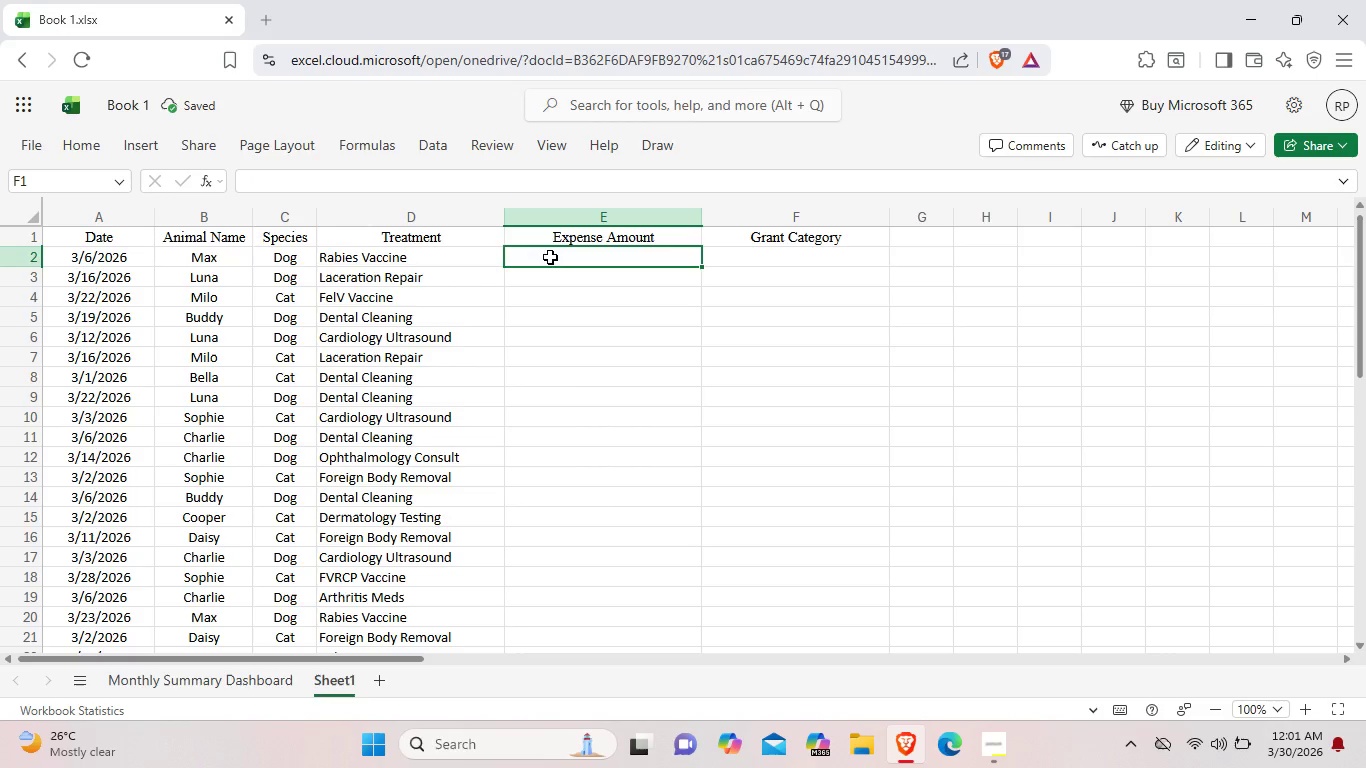 
double_click([550, 257])
 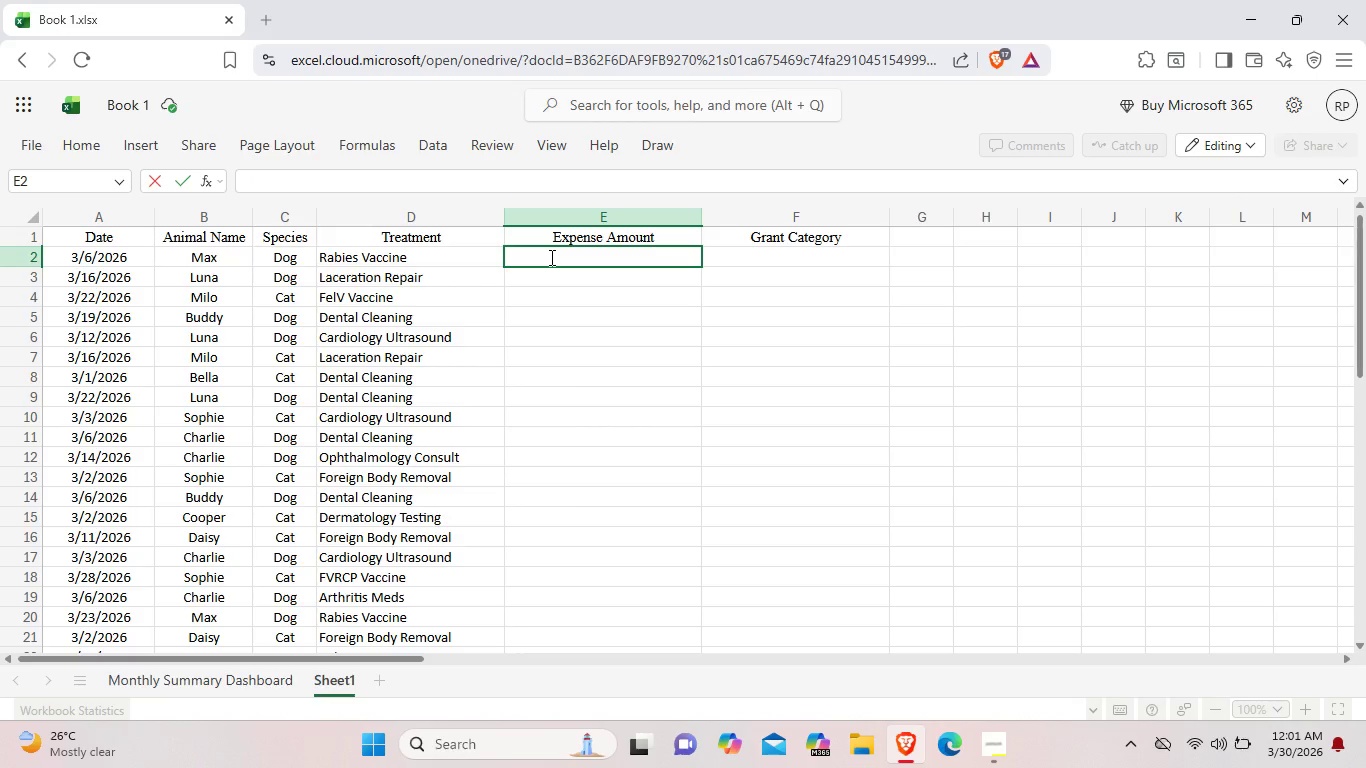 
key(Shift+ShiftLeft)
 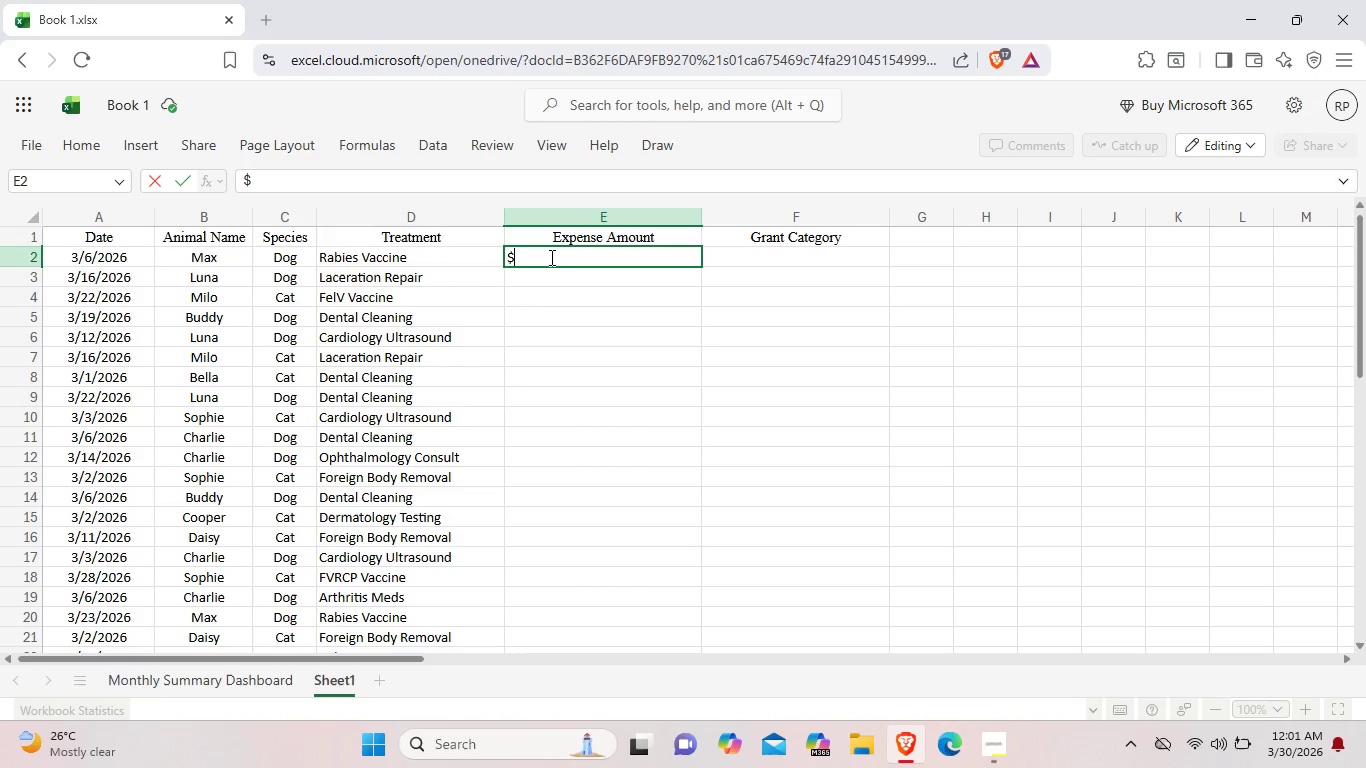 
key(Shift+4)
 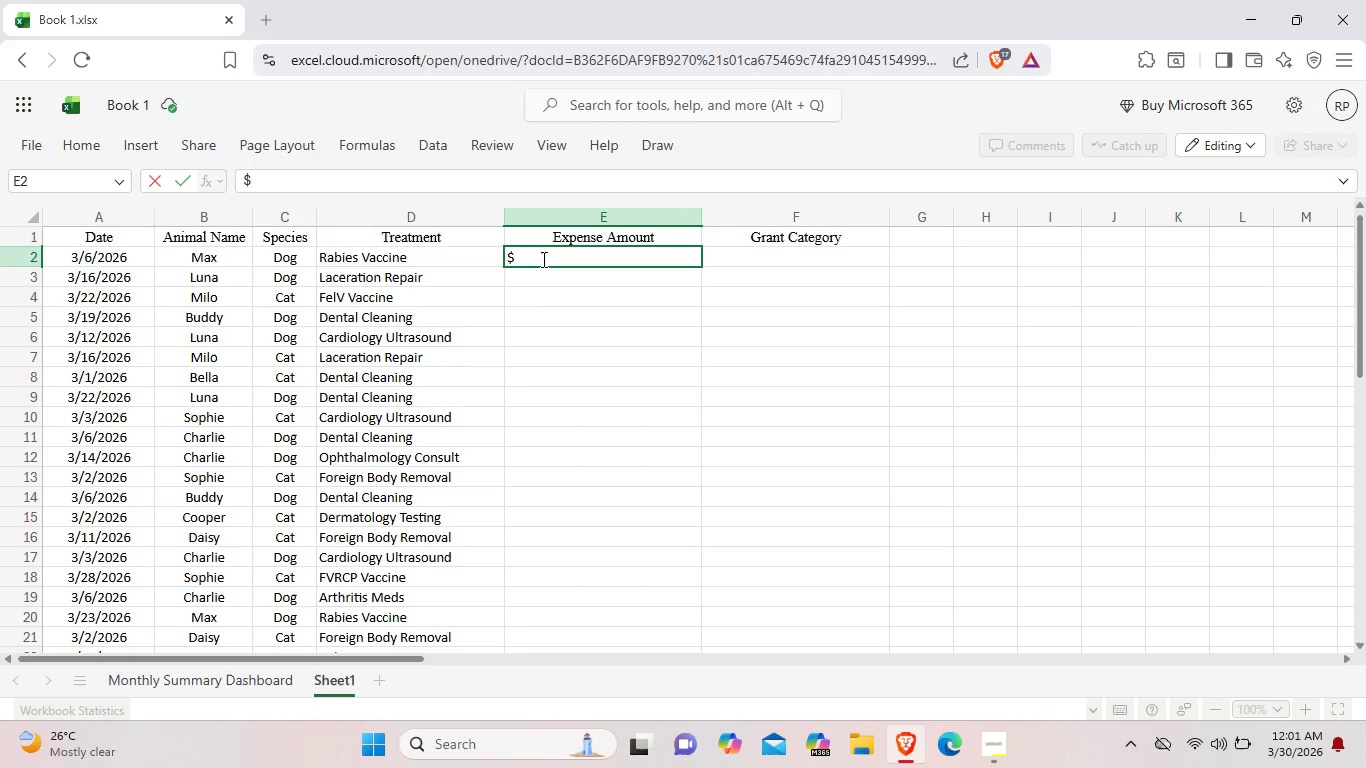 
type(297.15)
 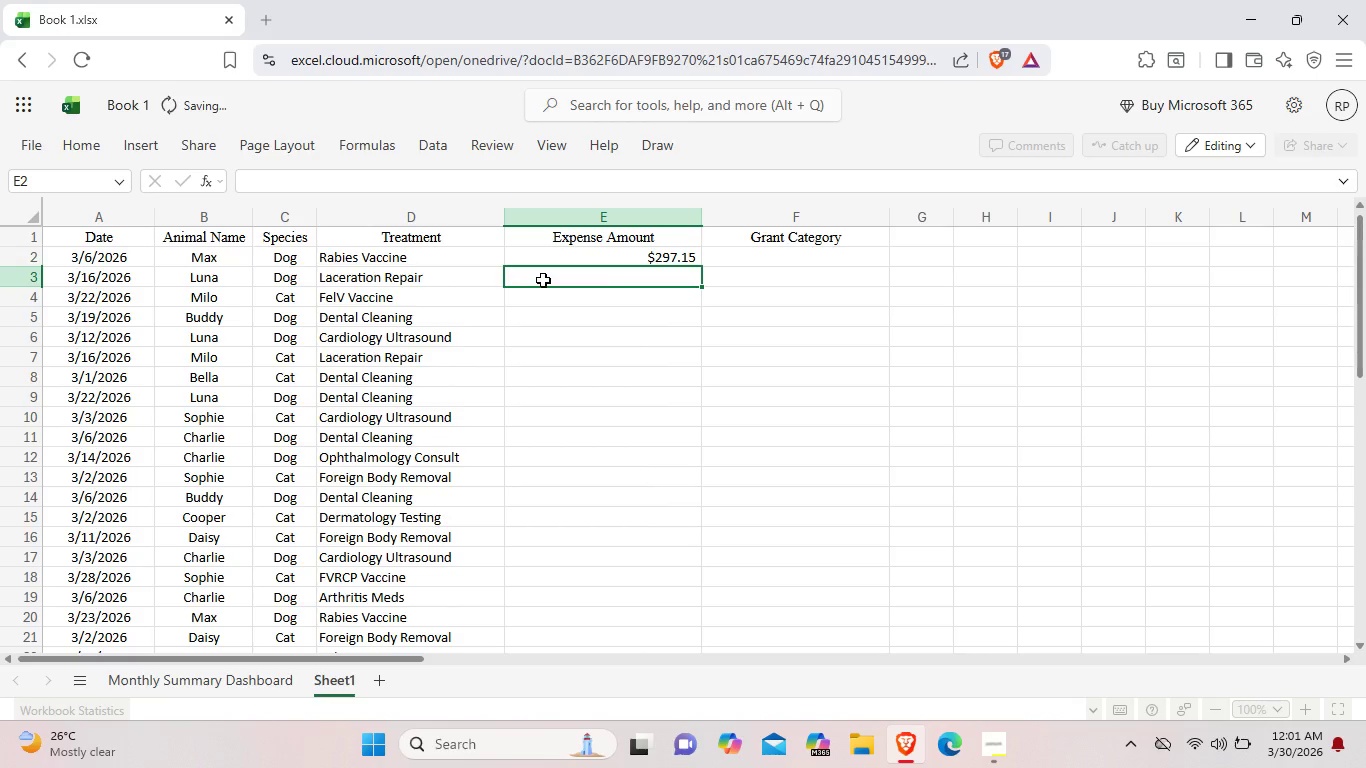 
double_click([543, 280])
 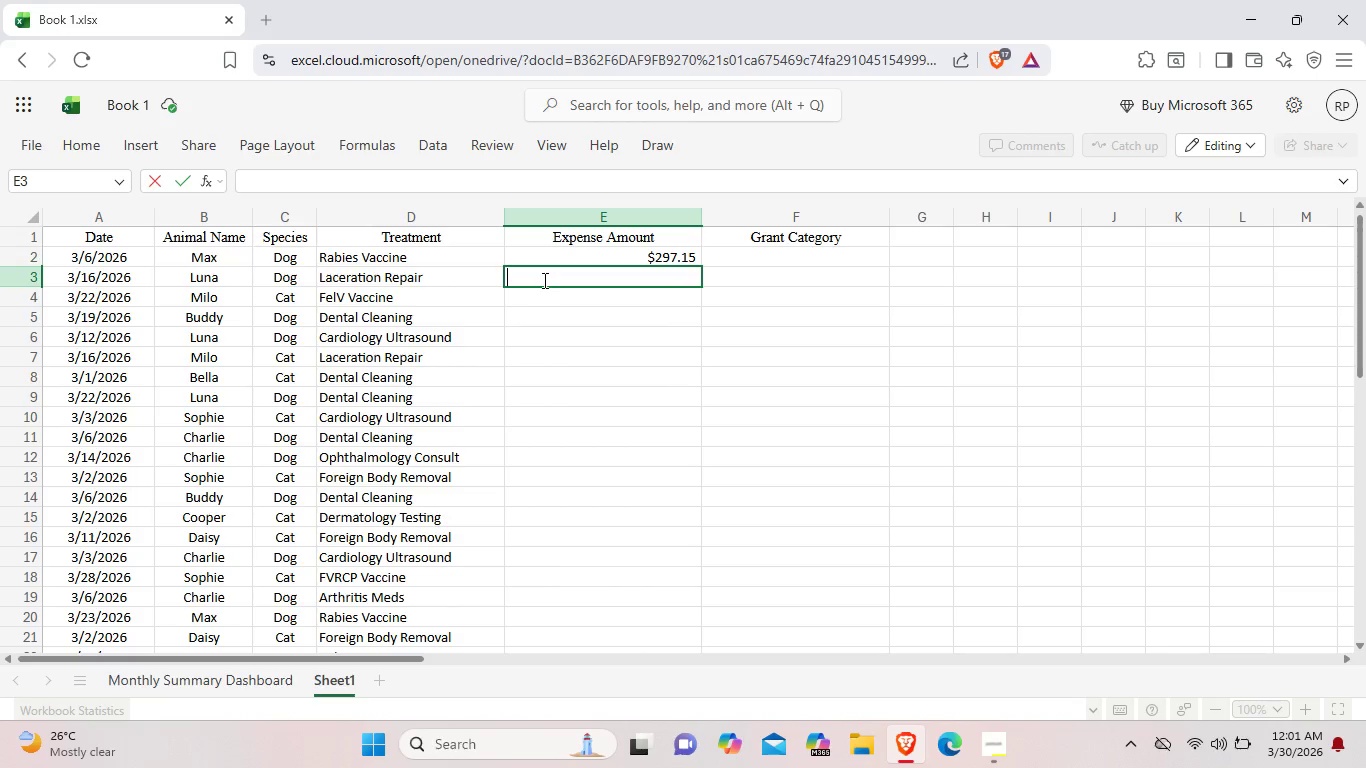 
wait(11.34)
 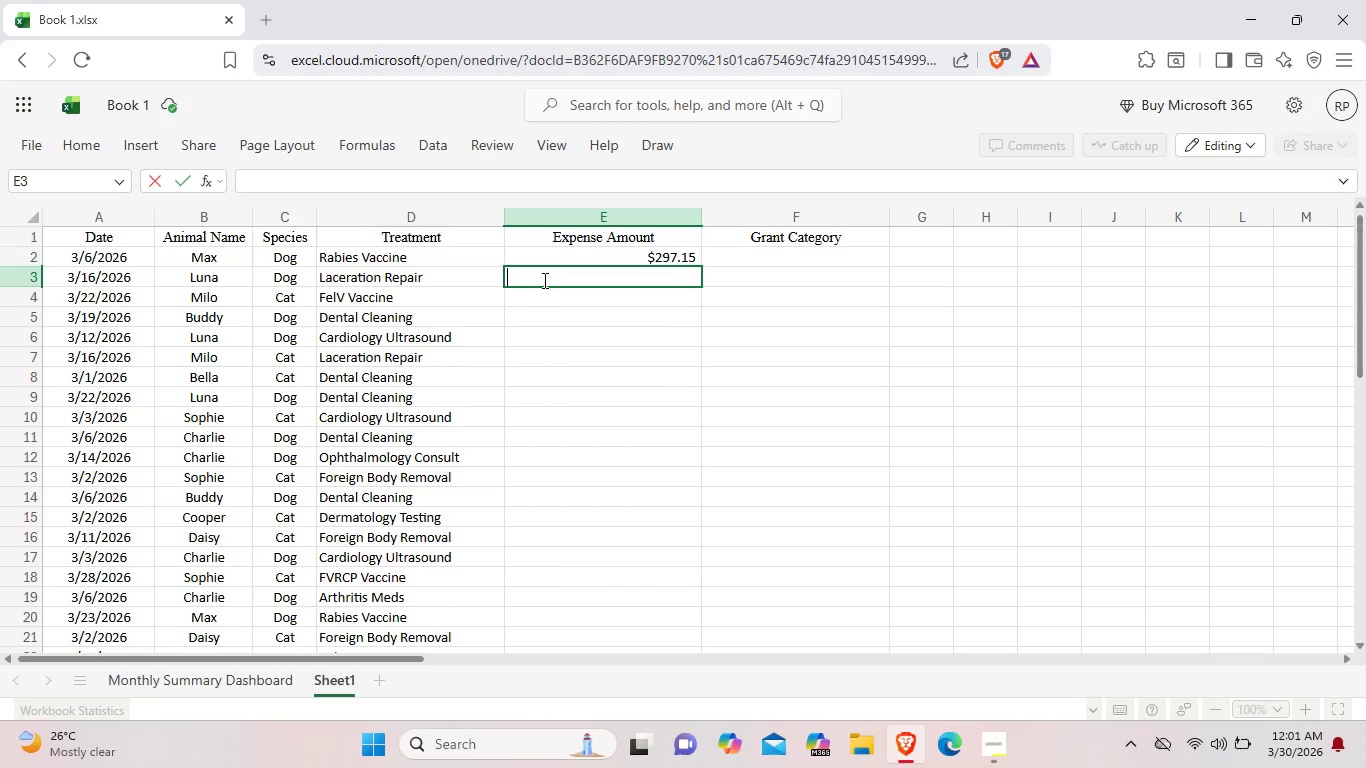 
type($103.91)
 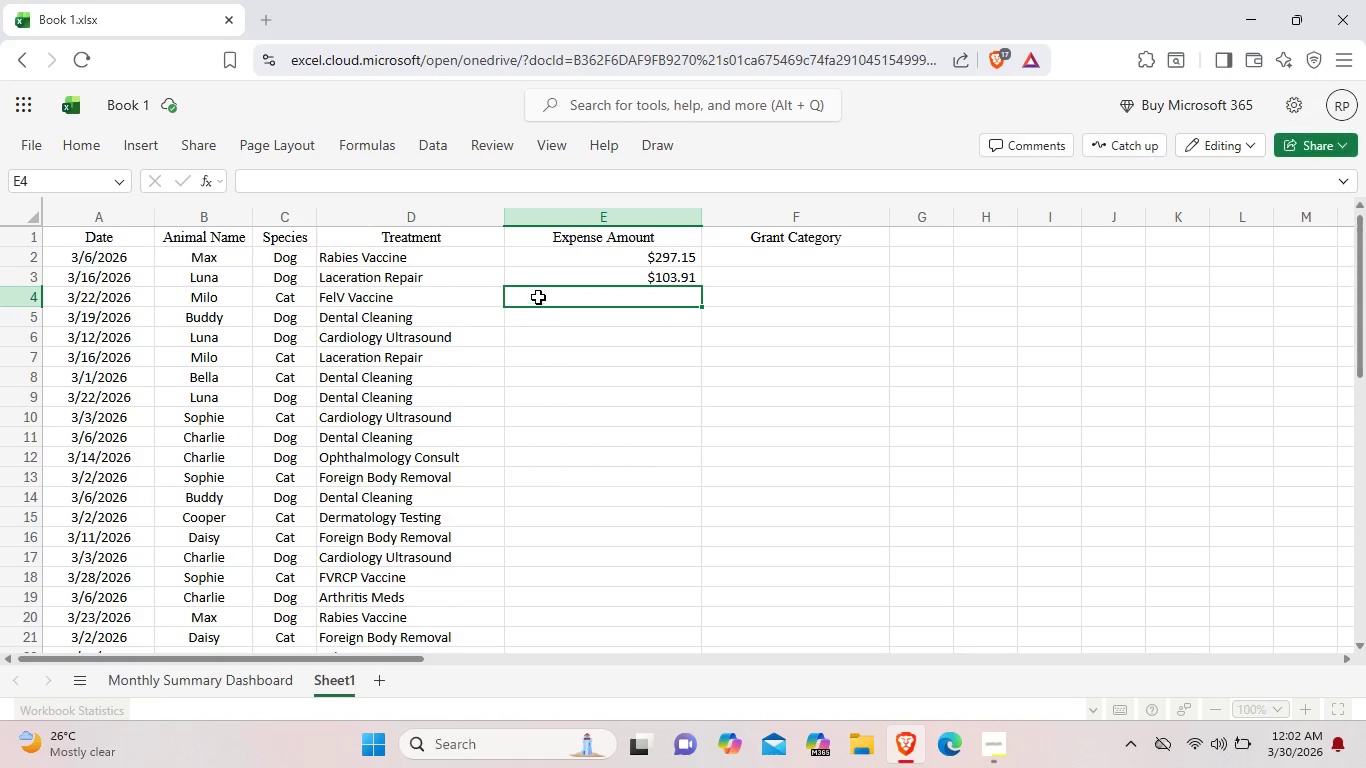 
left_click_drag(start_coordinate=[538, 300], to_coordinate=[538, 294])
 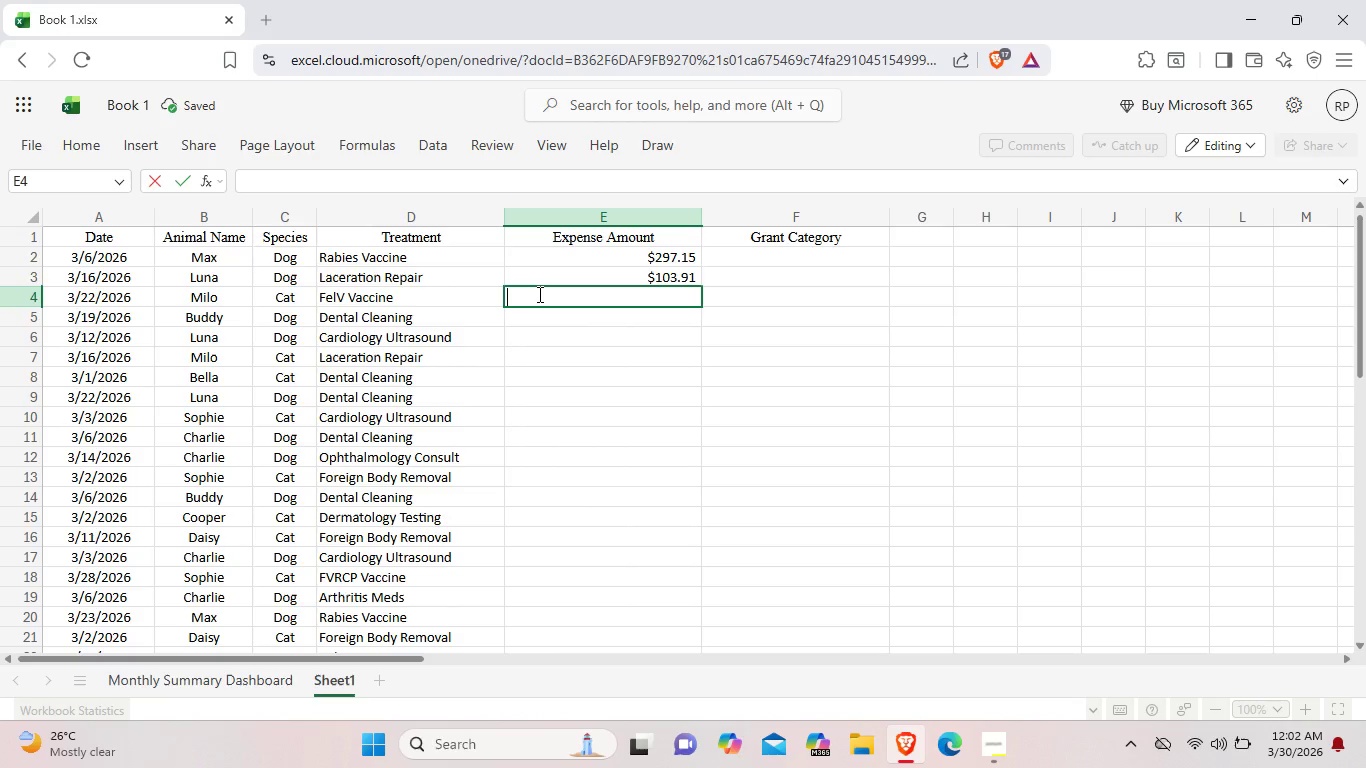 
type($633.85)
 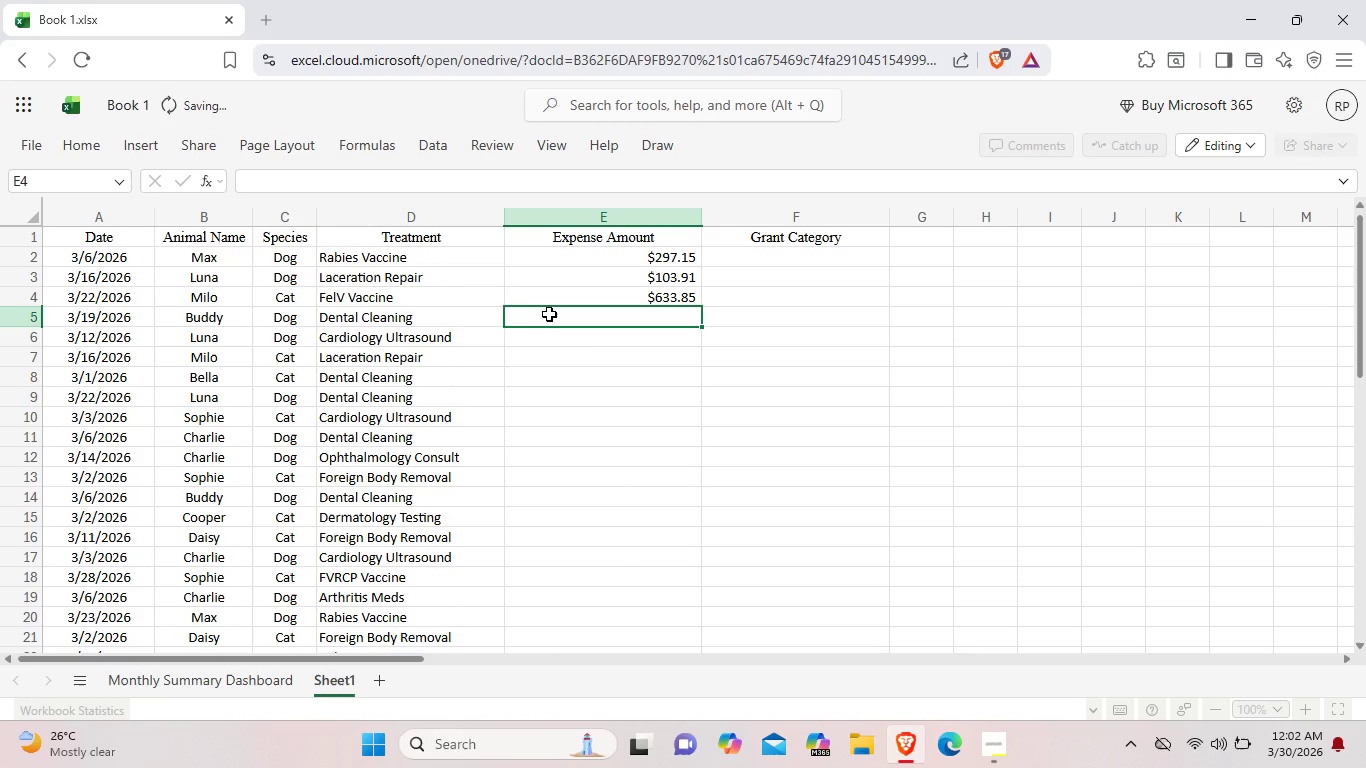 
double_click([549, 314])
 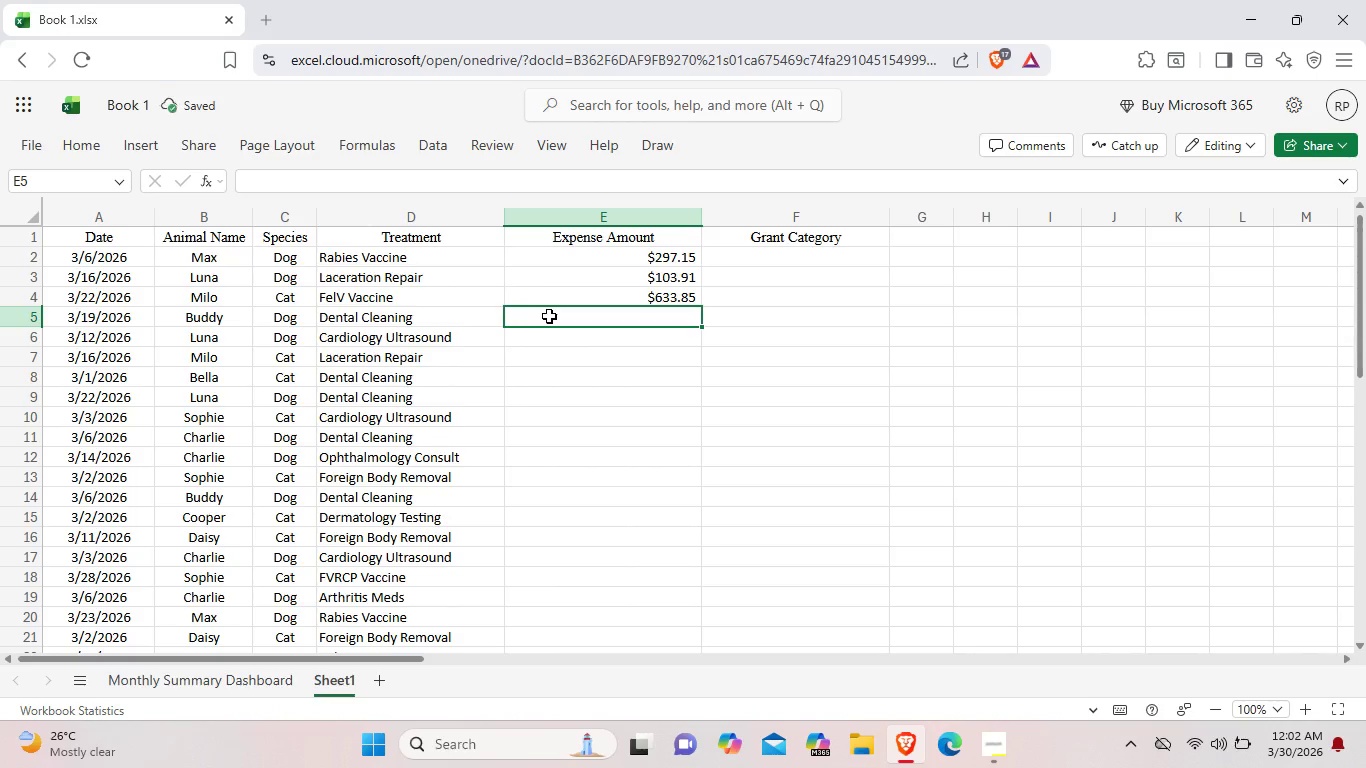 
double_click([549, 316])
 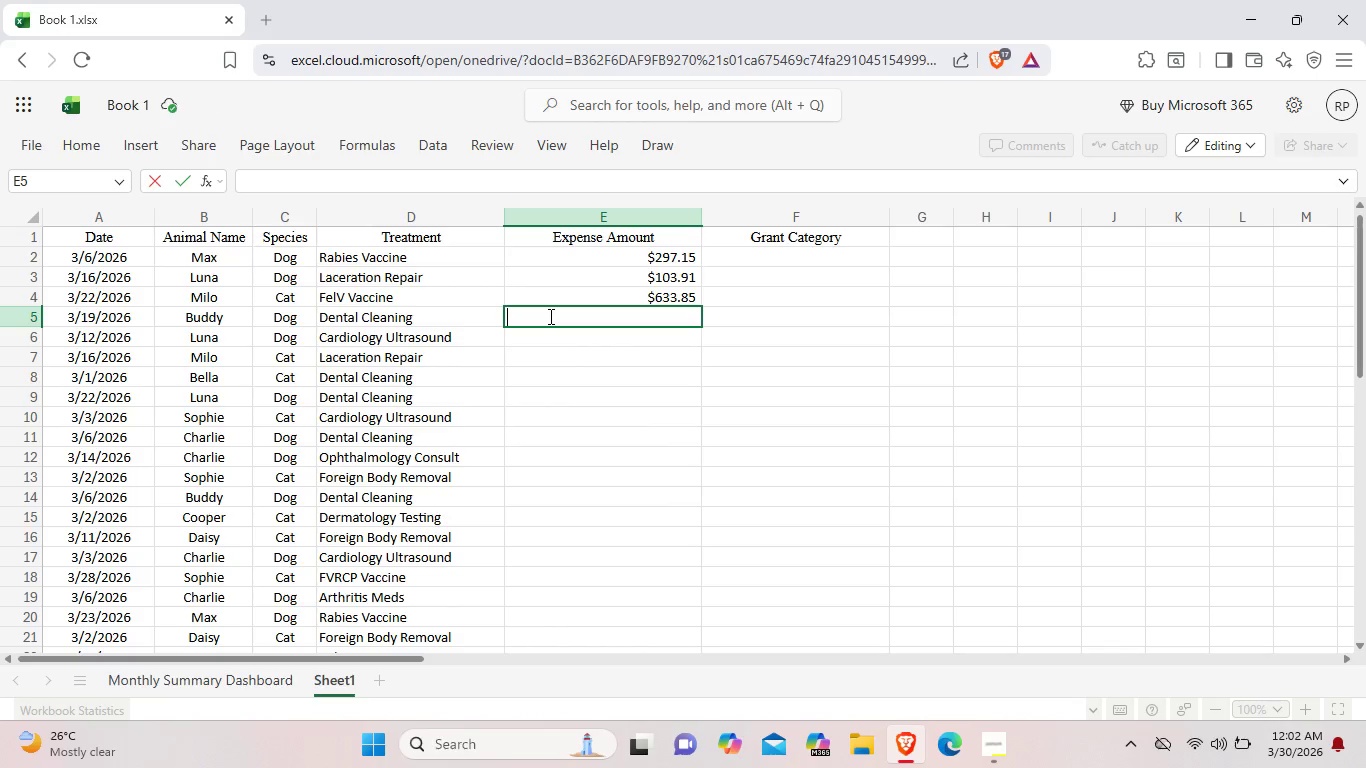 
key(Shift+ShiftLeft)
 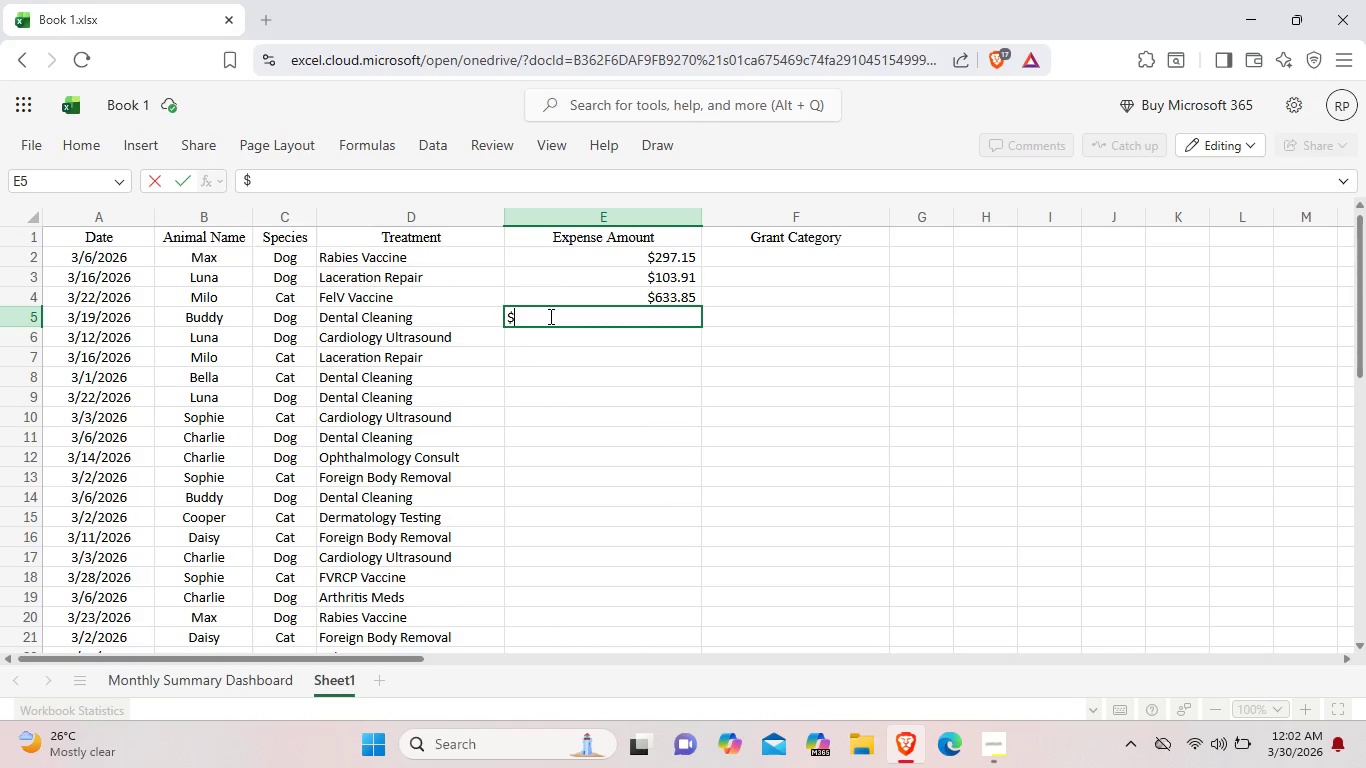 
key(Shift+4)
 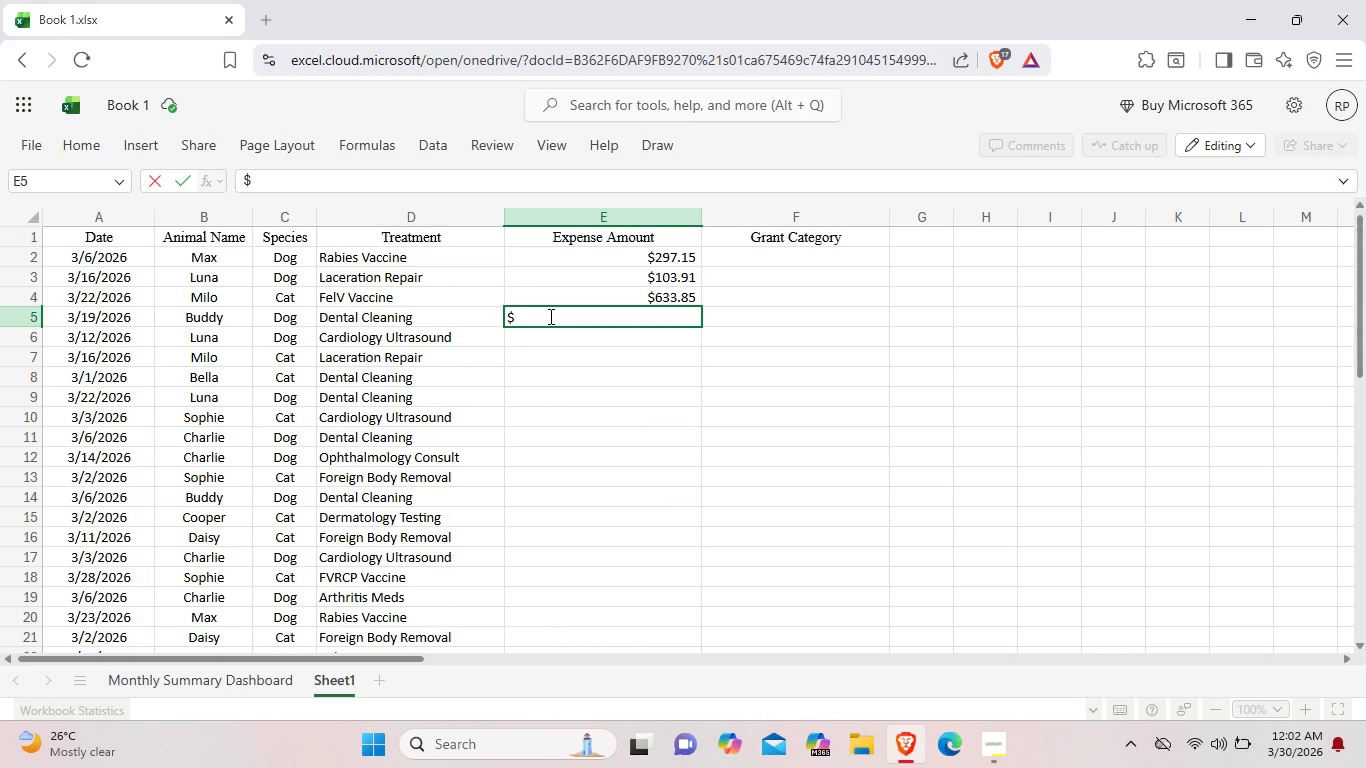 
type(495.22)
 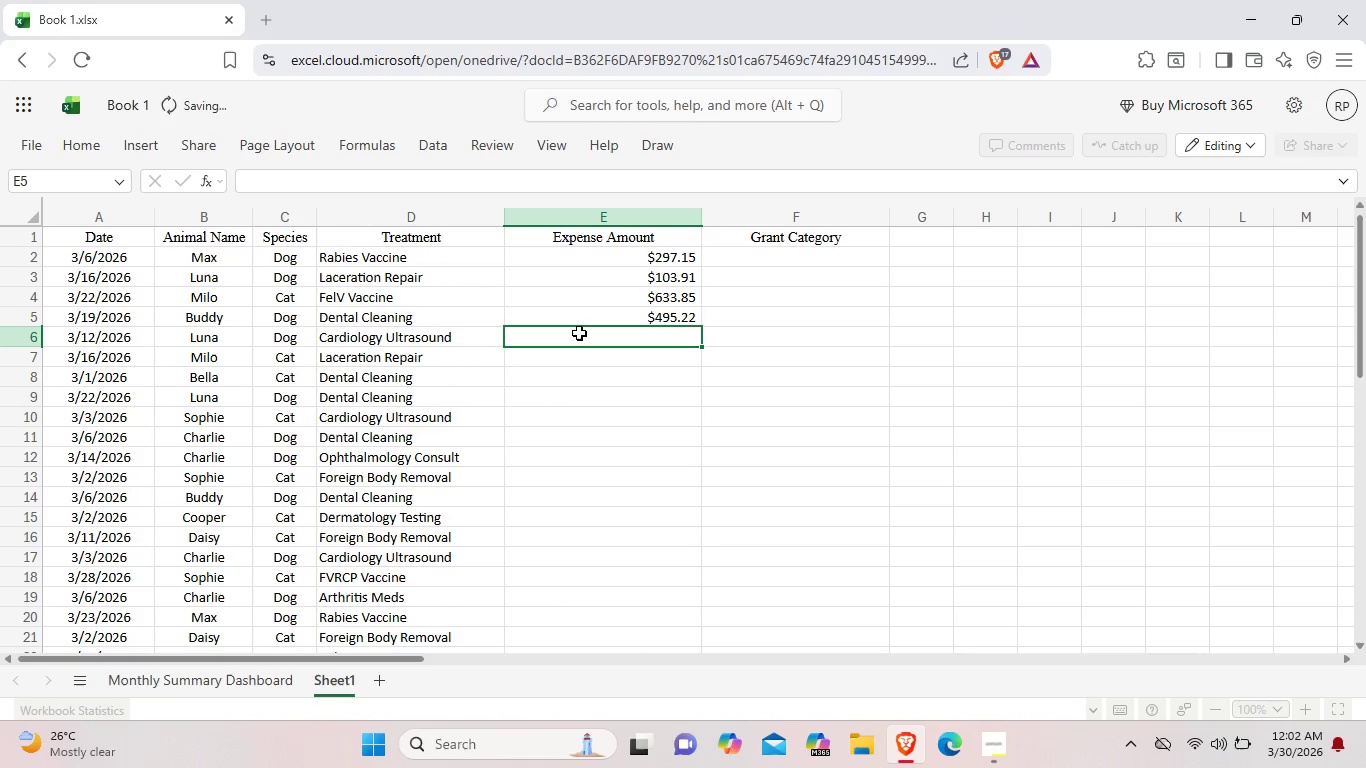 
double_click([579, 333])
 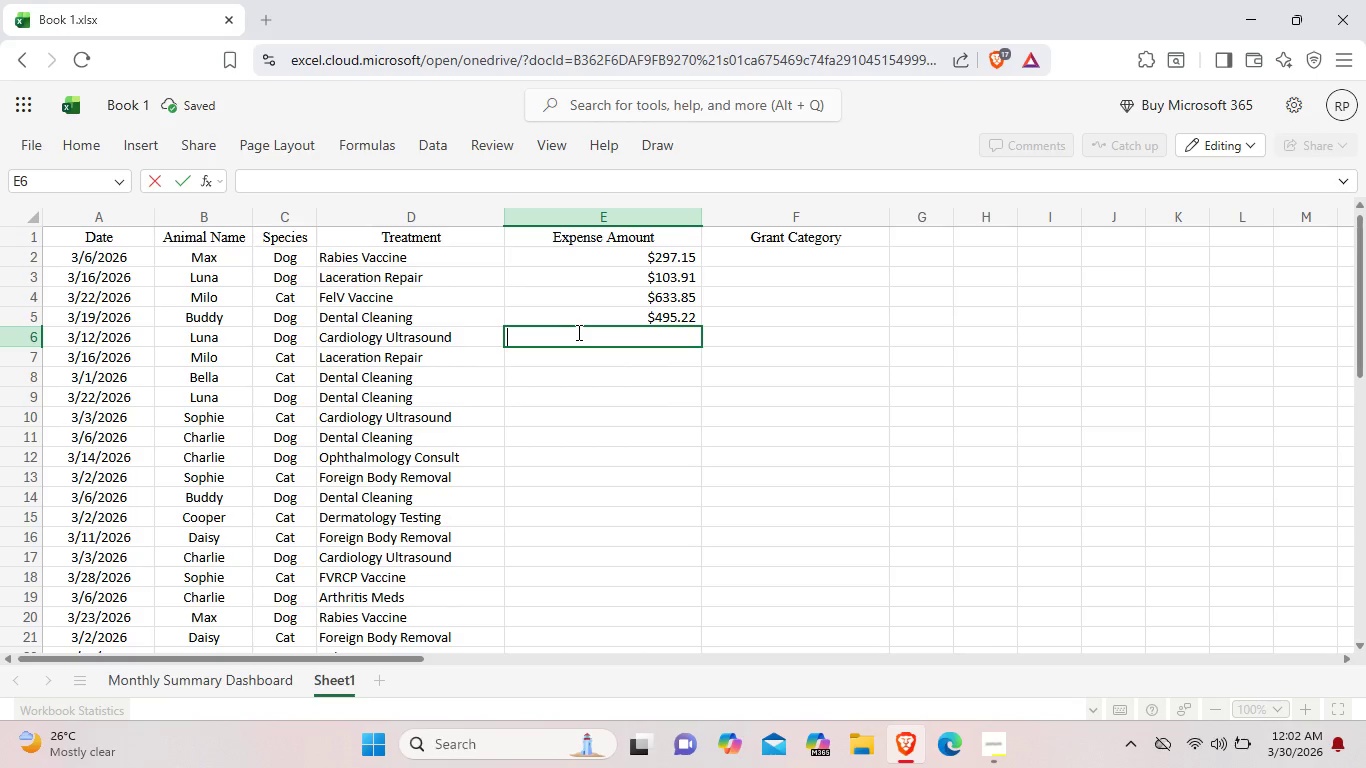 
type(647.59)
 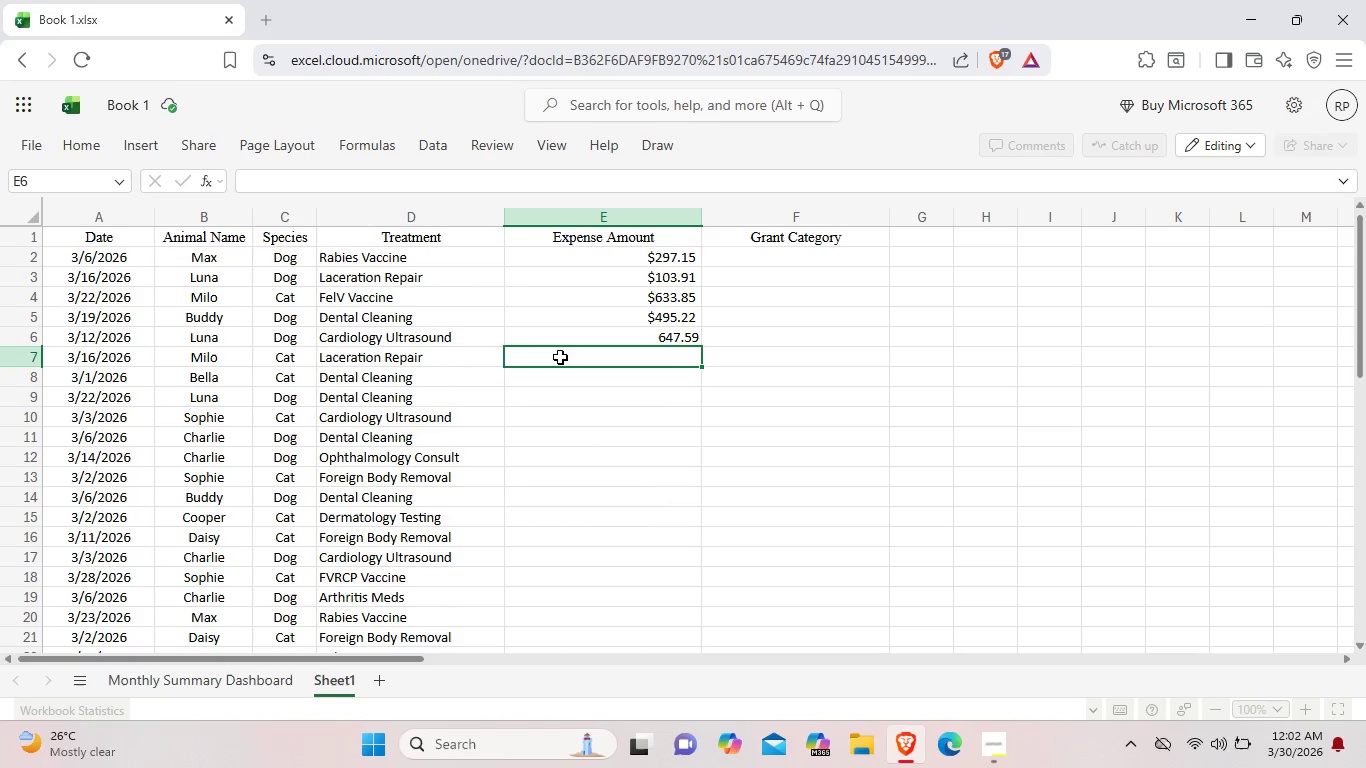 
double_click([560, 357])
 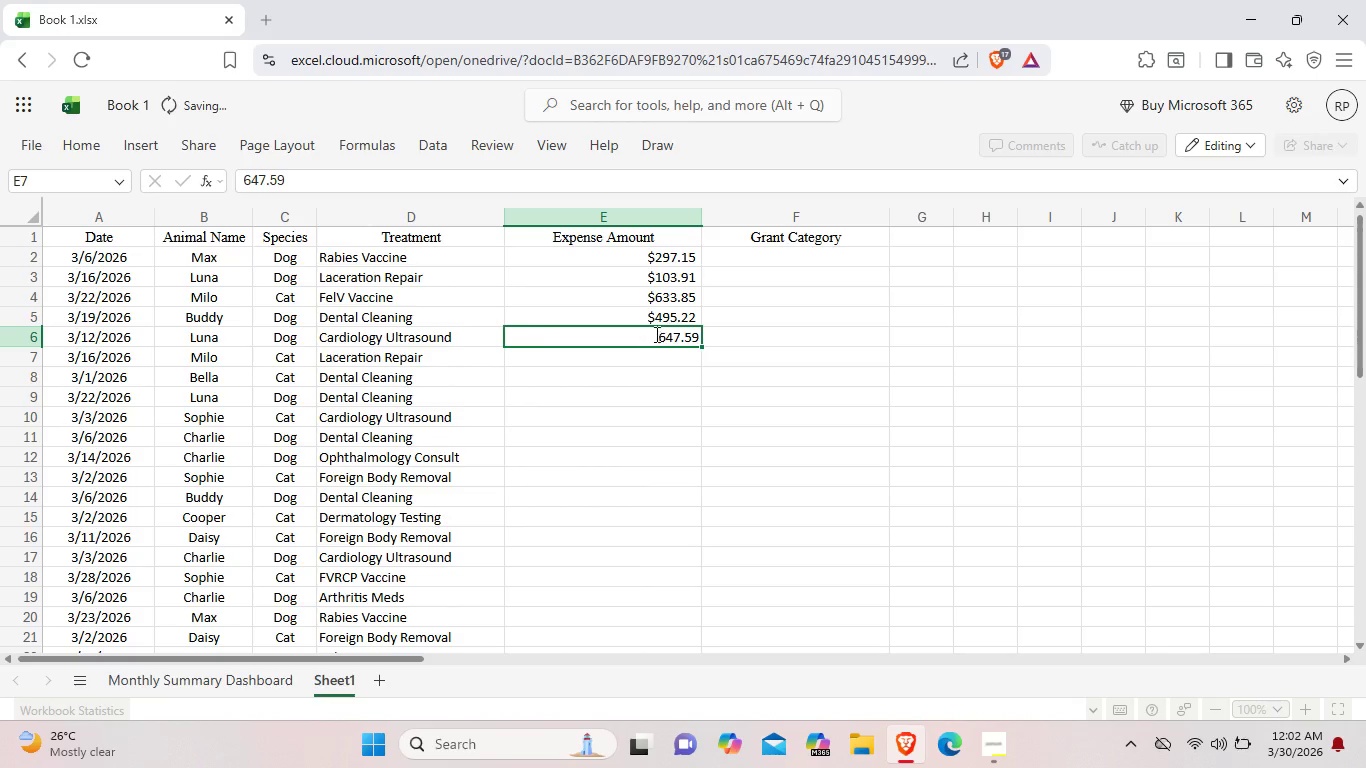 
double_click([655, 334])
 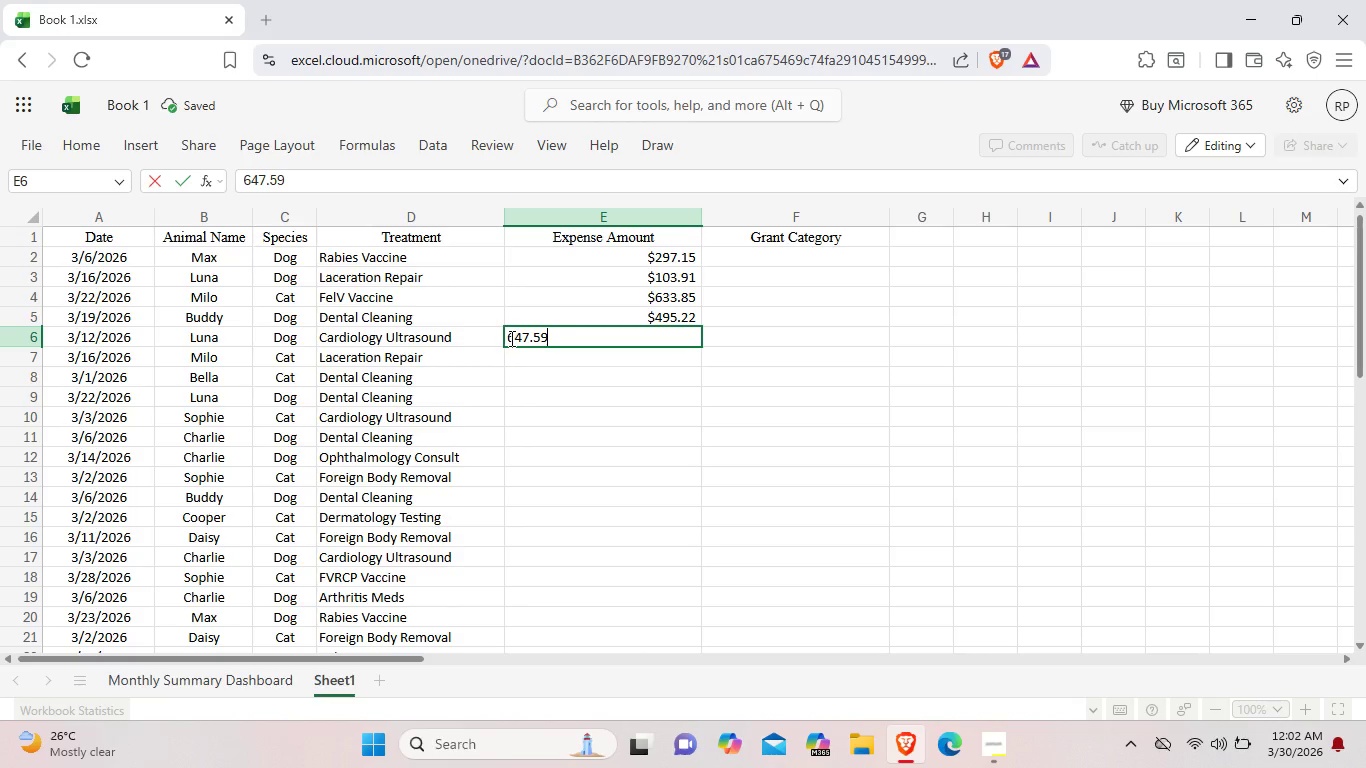 
left_click([510, 338])
 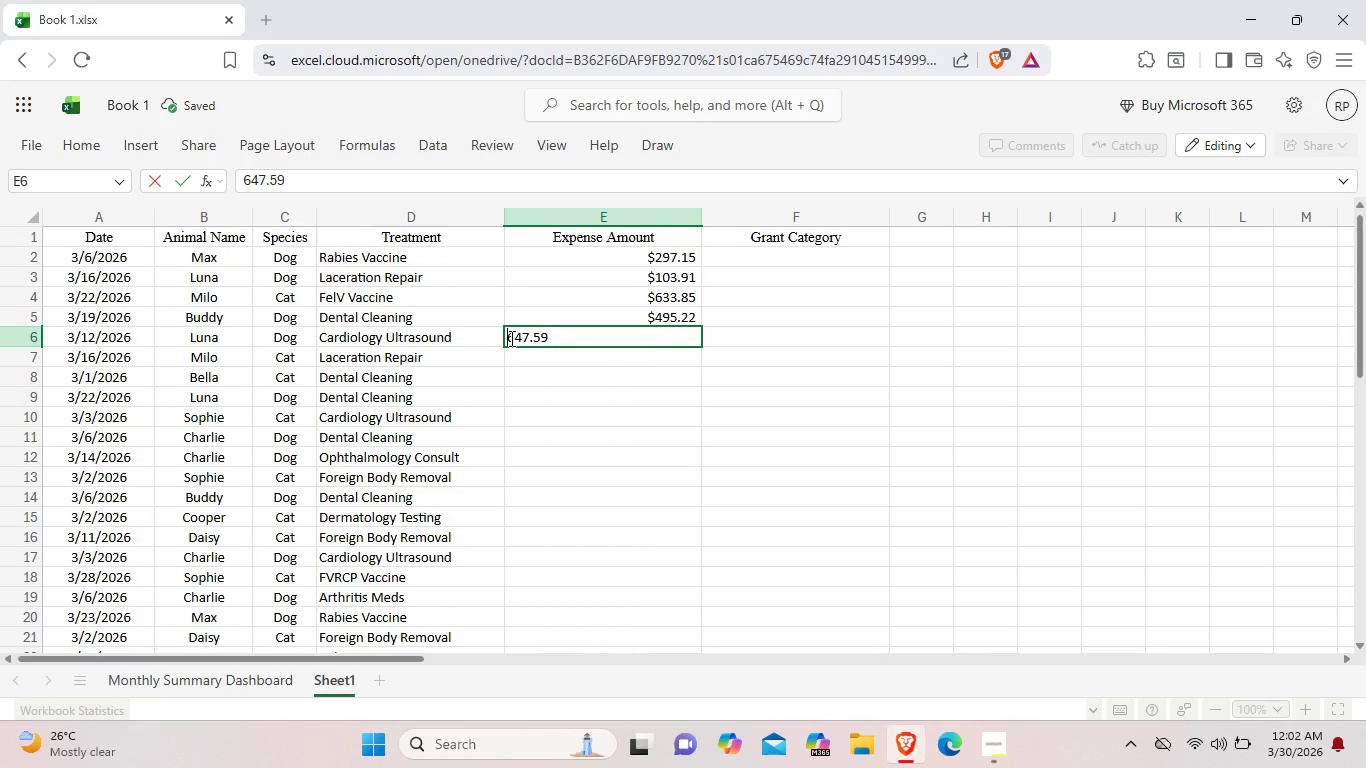 
key(Shift+4)
 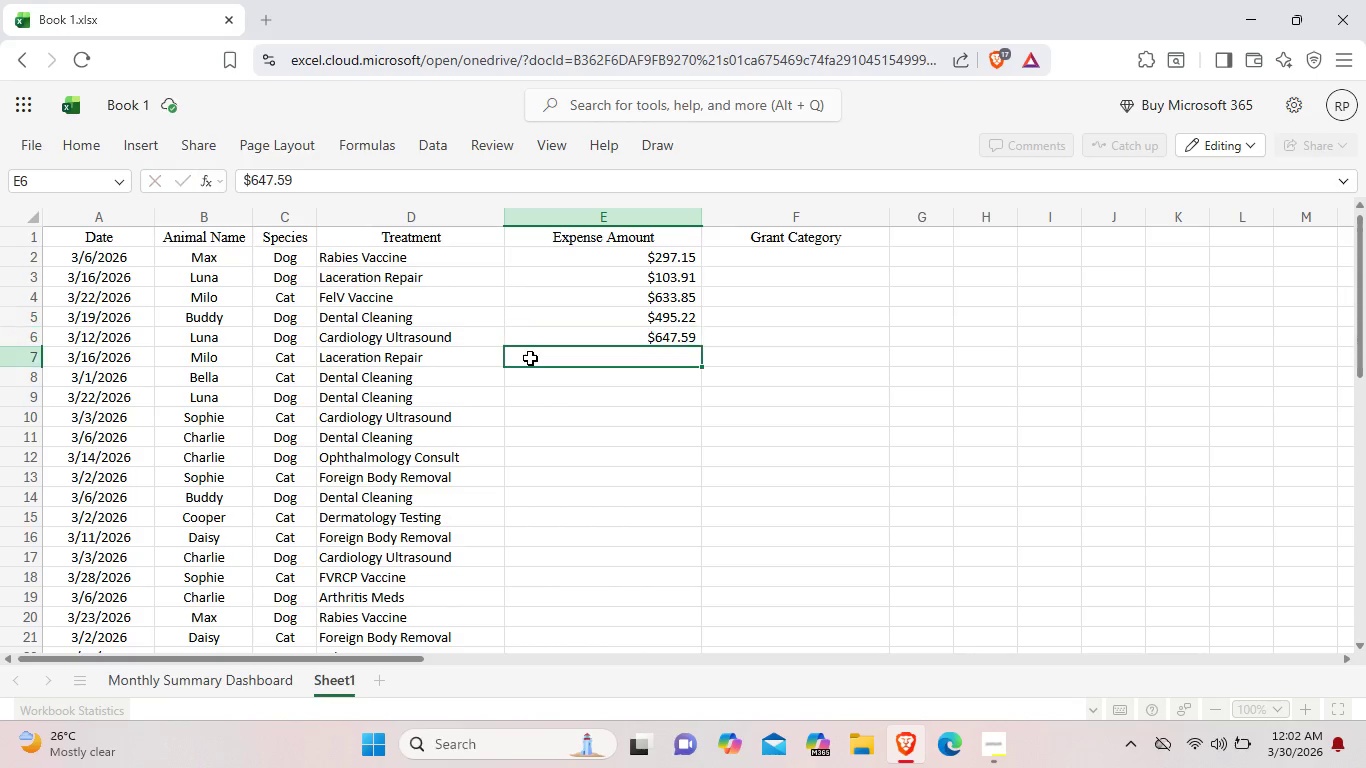 
double_click([530, 358])
 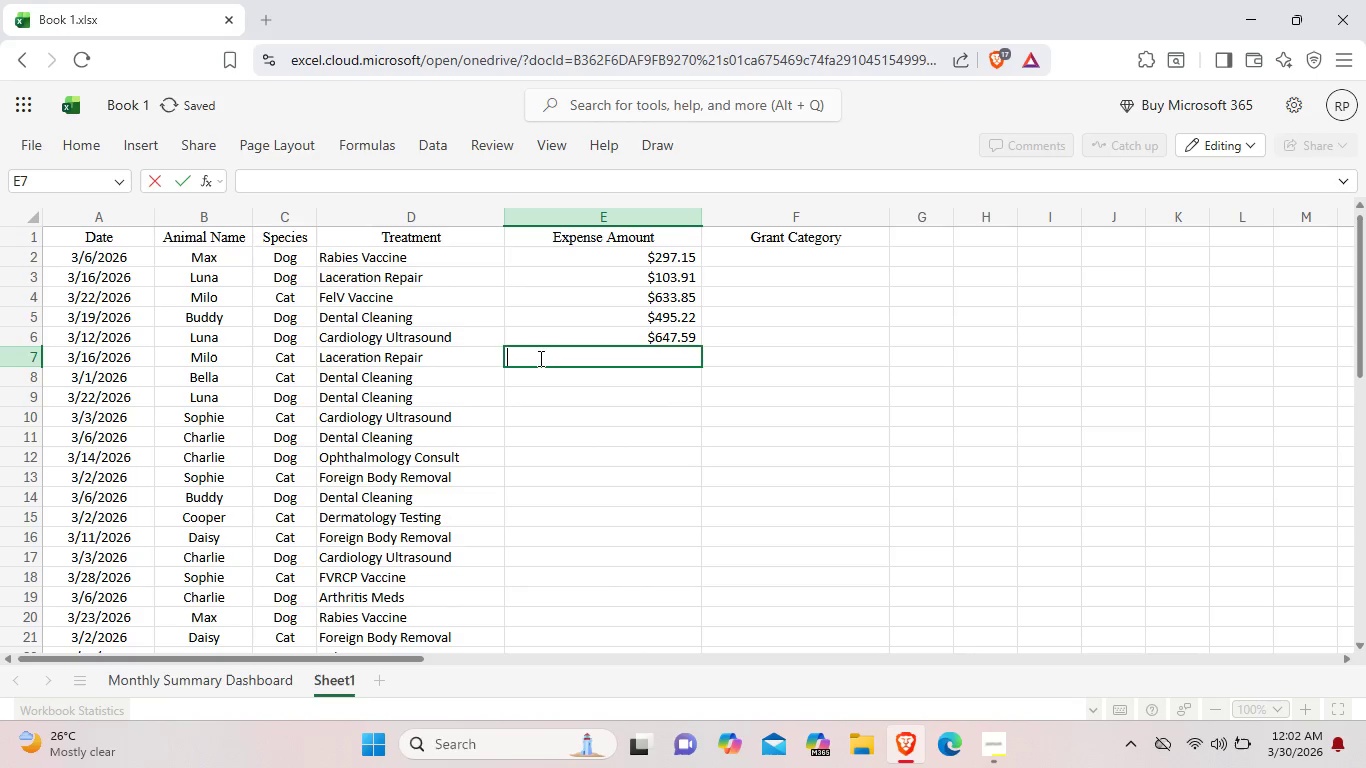 
left_click([539, 358])
 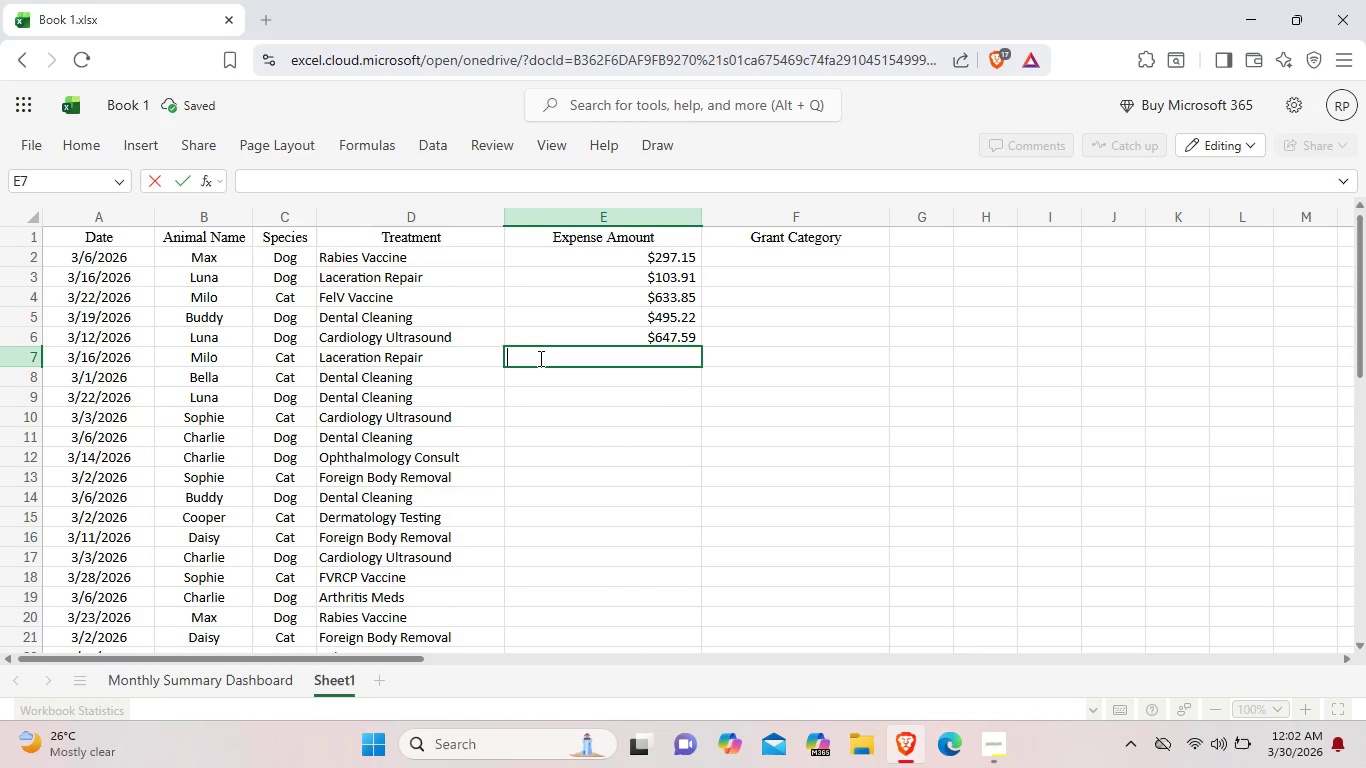 
key(Shift+ShiftLeft)
 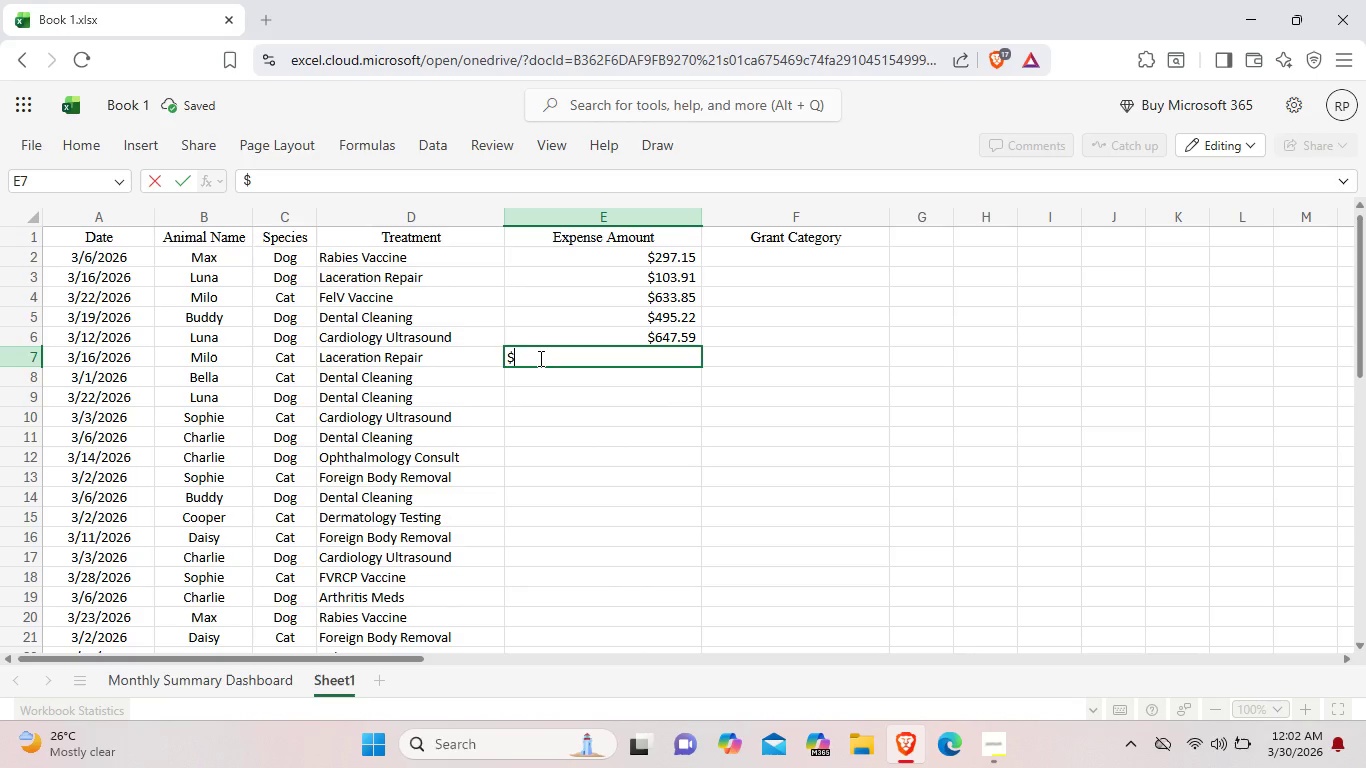 
key(Shift+4)
 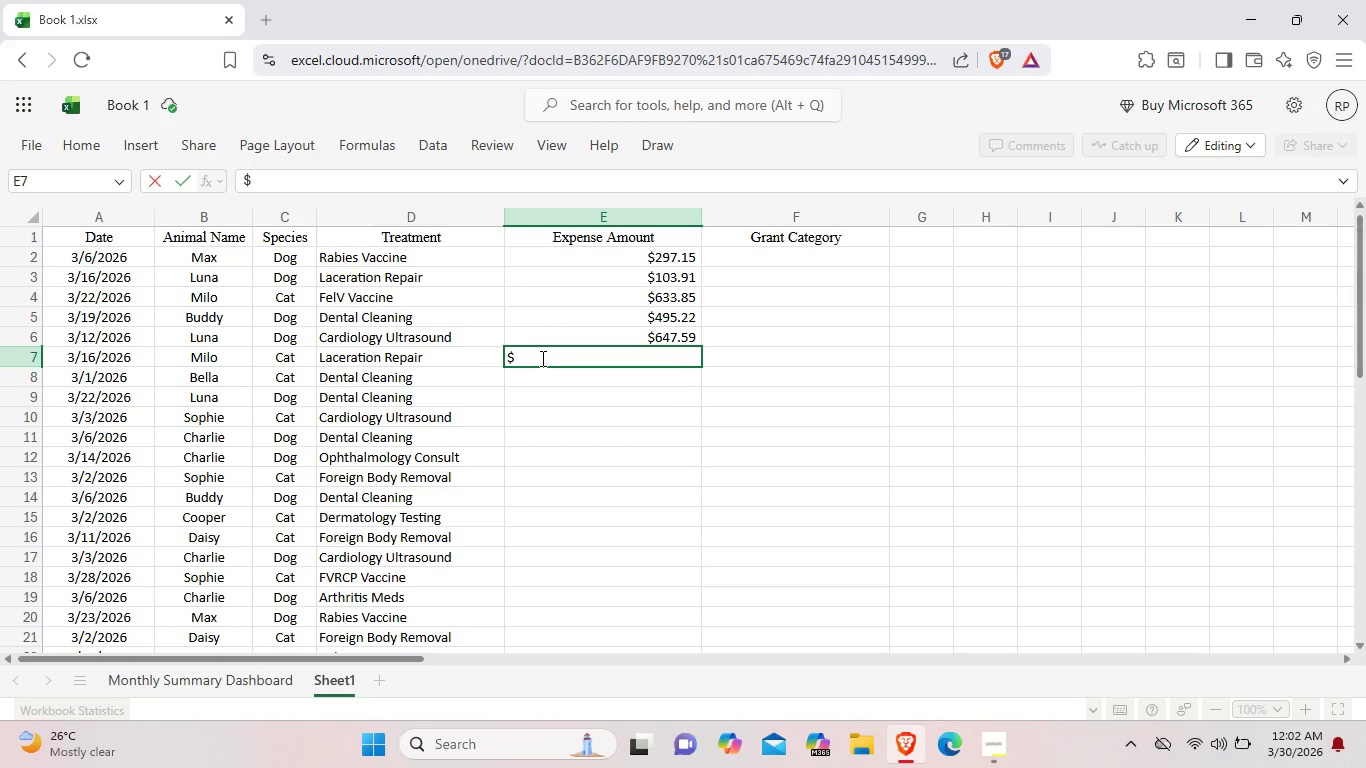 
wait(14.02)
 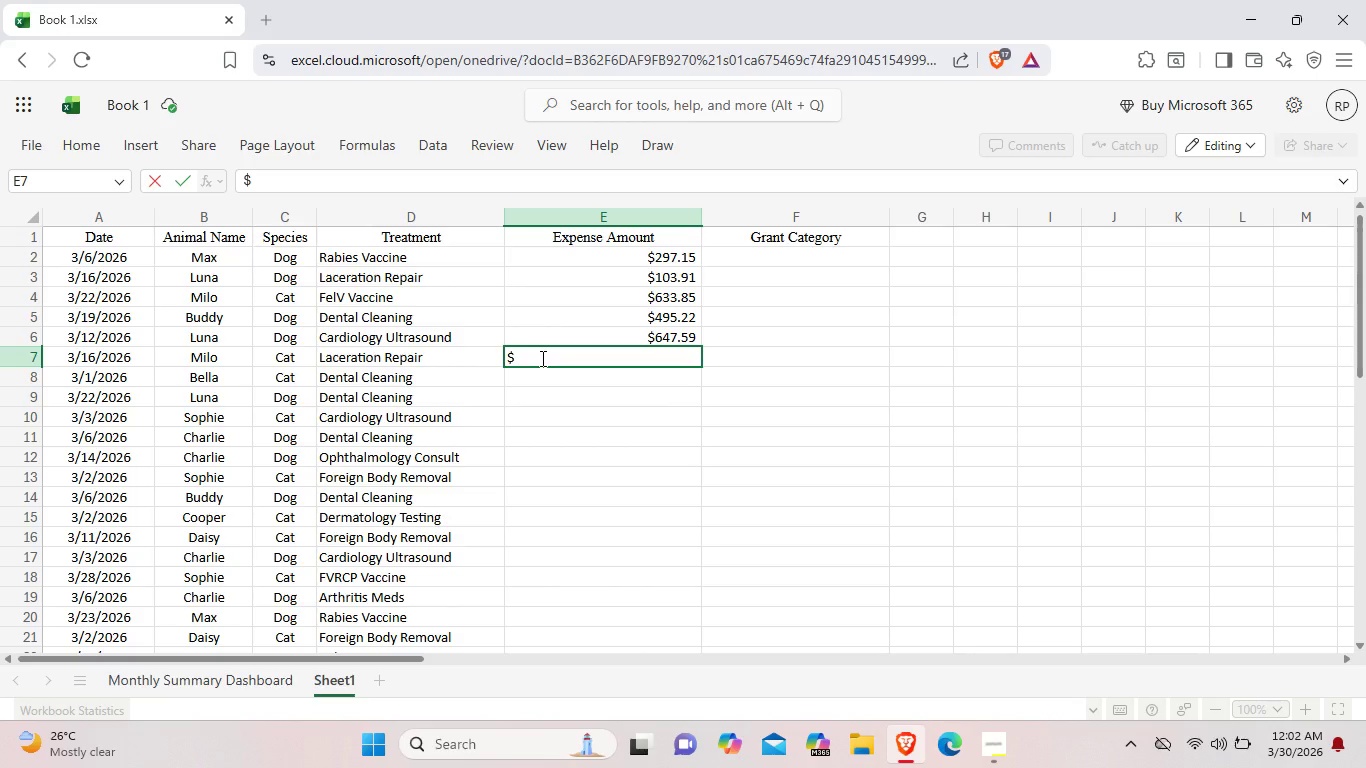 
type(567)
key(Backspace)
type(4.88)
 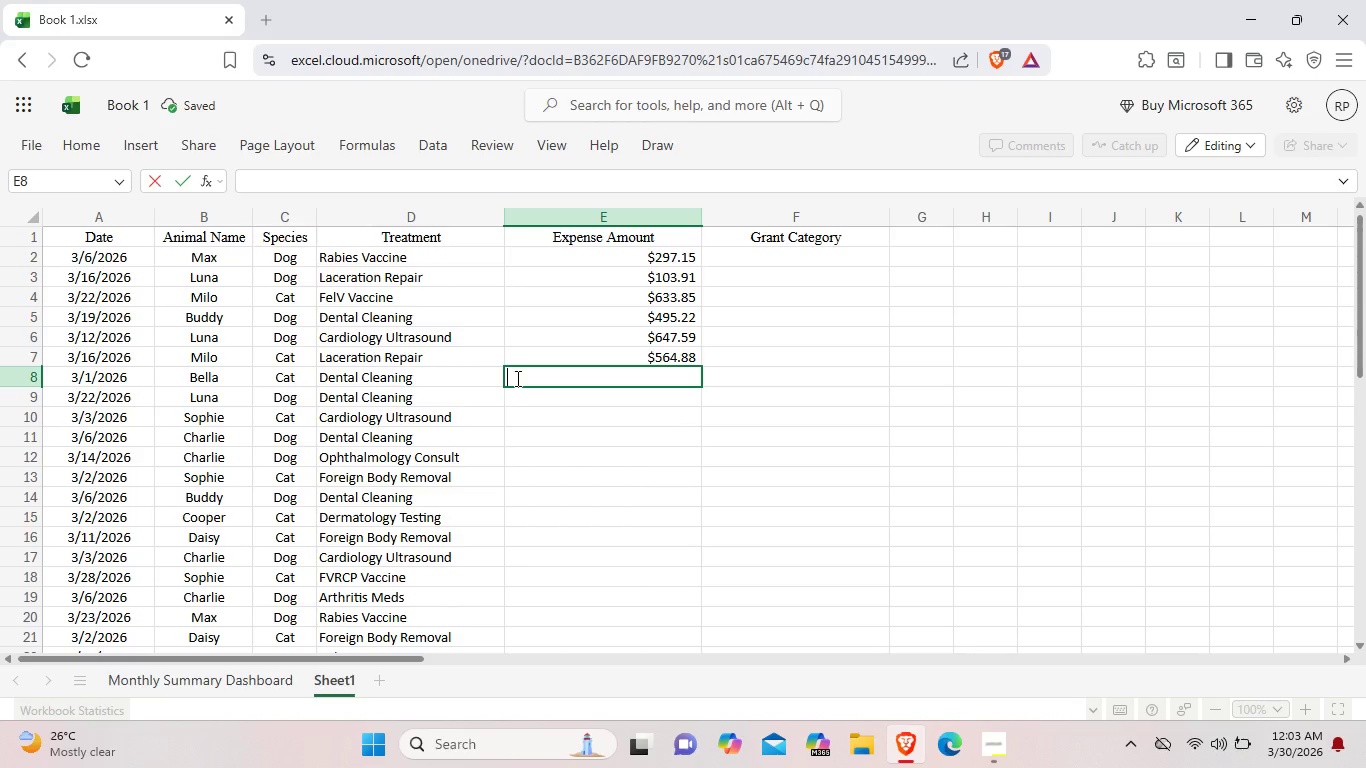 
type(2)
key(Backspace)
type($207.97)
 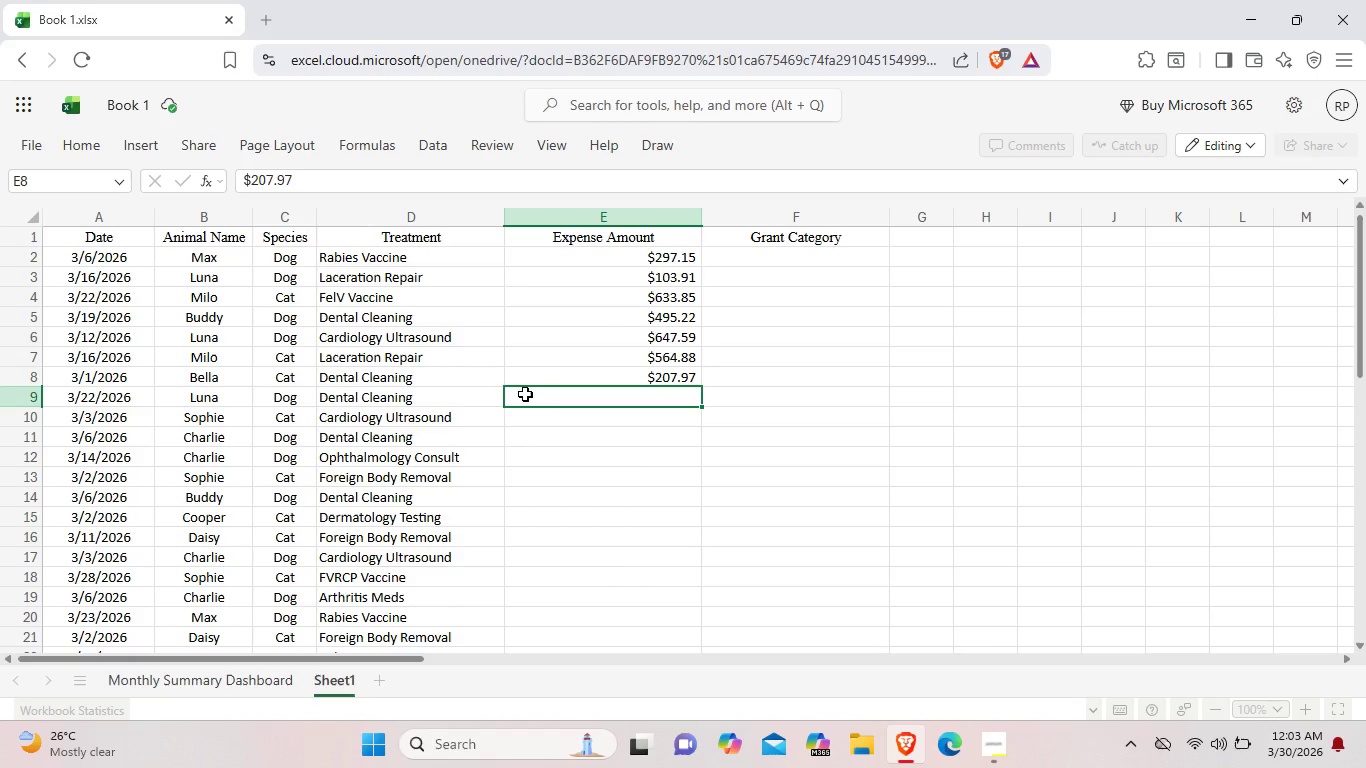 
left_click([525, 394])
 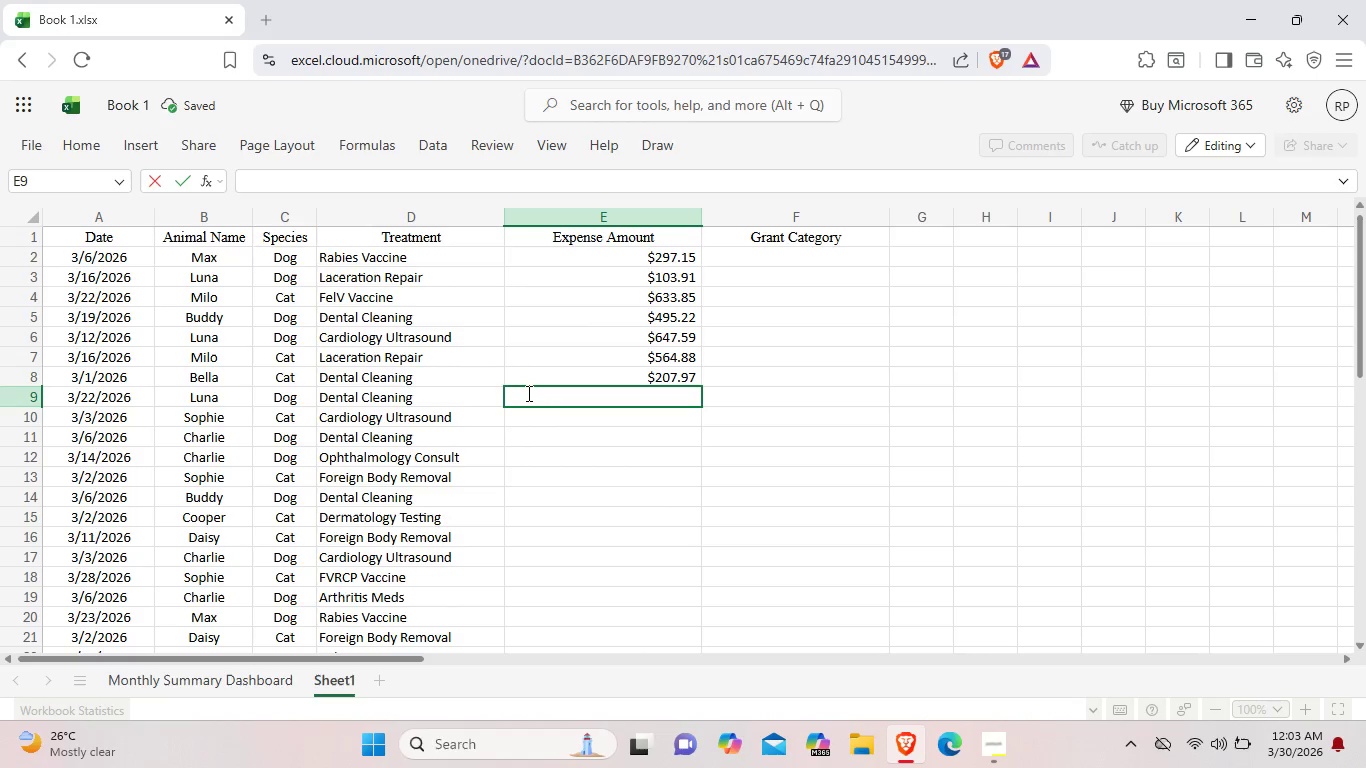 
key(Shift+ShiftLeft)
 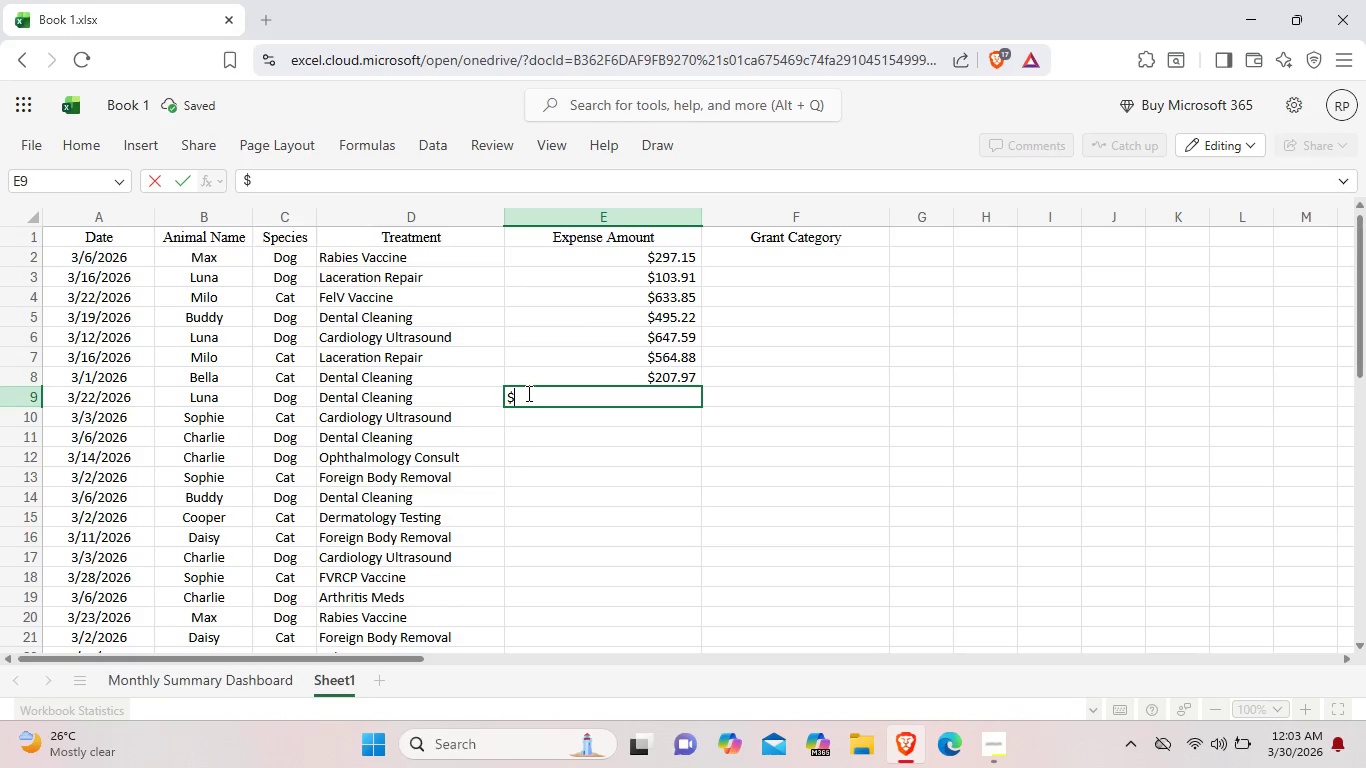 
key(Shift+4)
 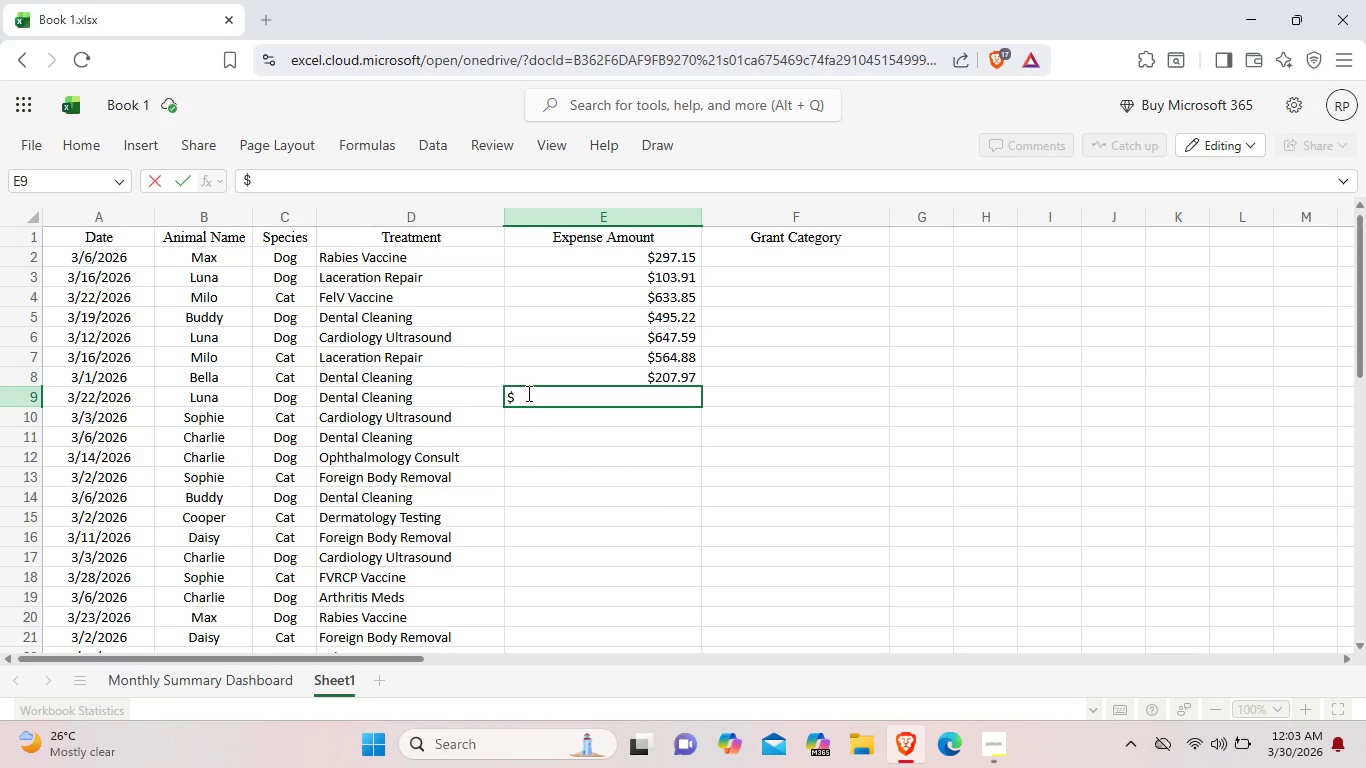 
type(525)
 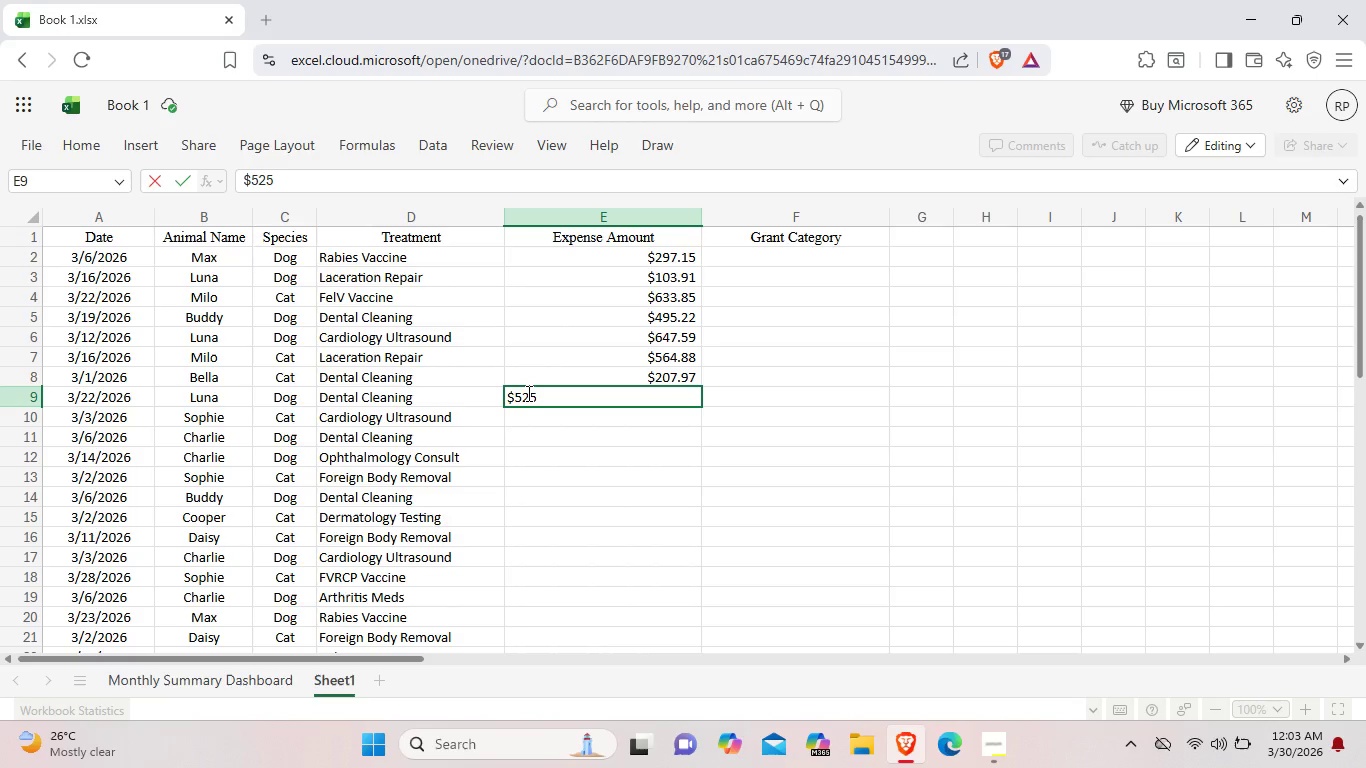 
type(.65)
 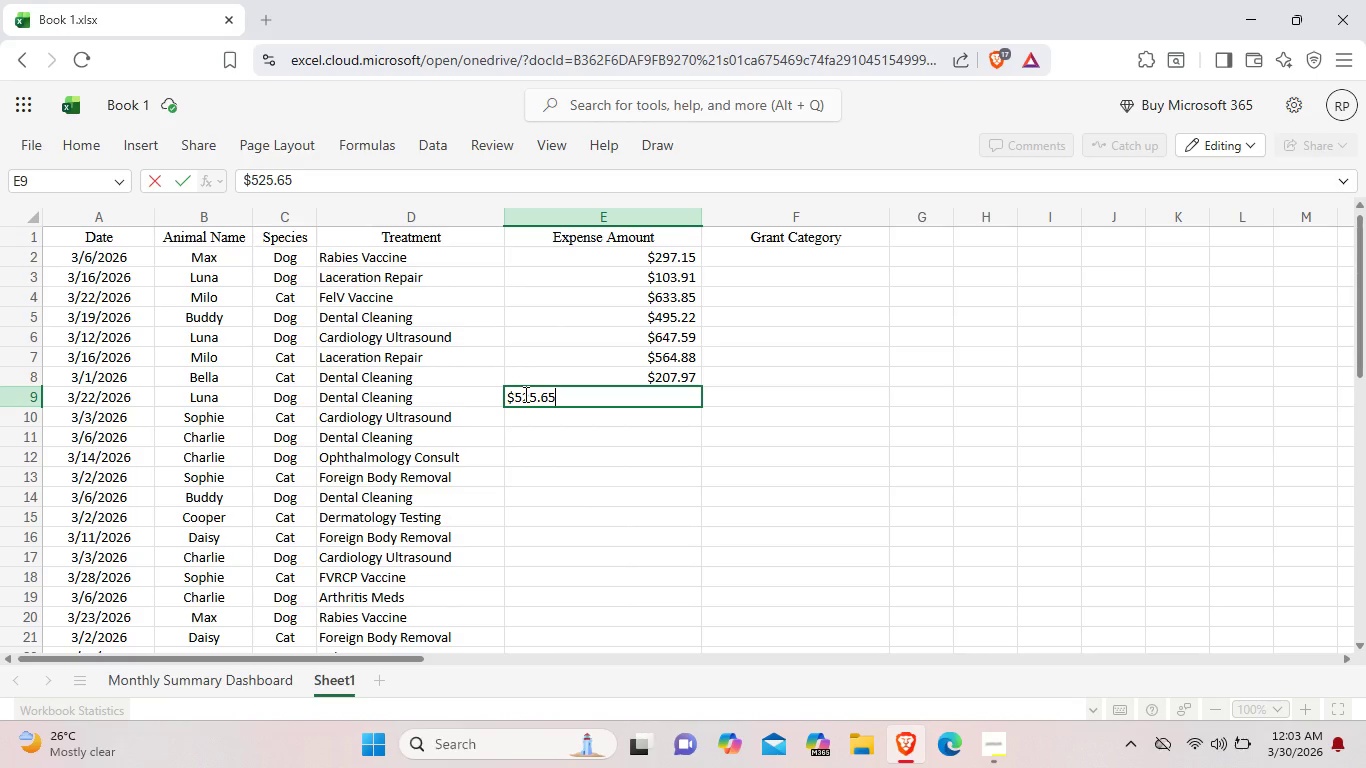 
double_click([534, 423])
 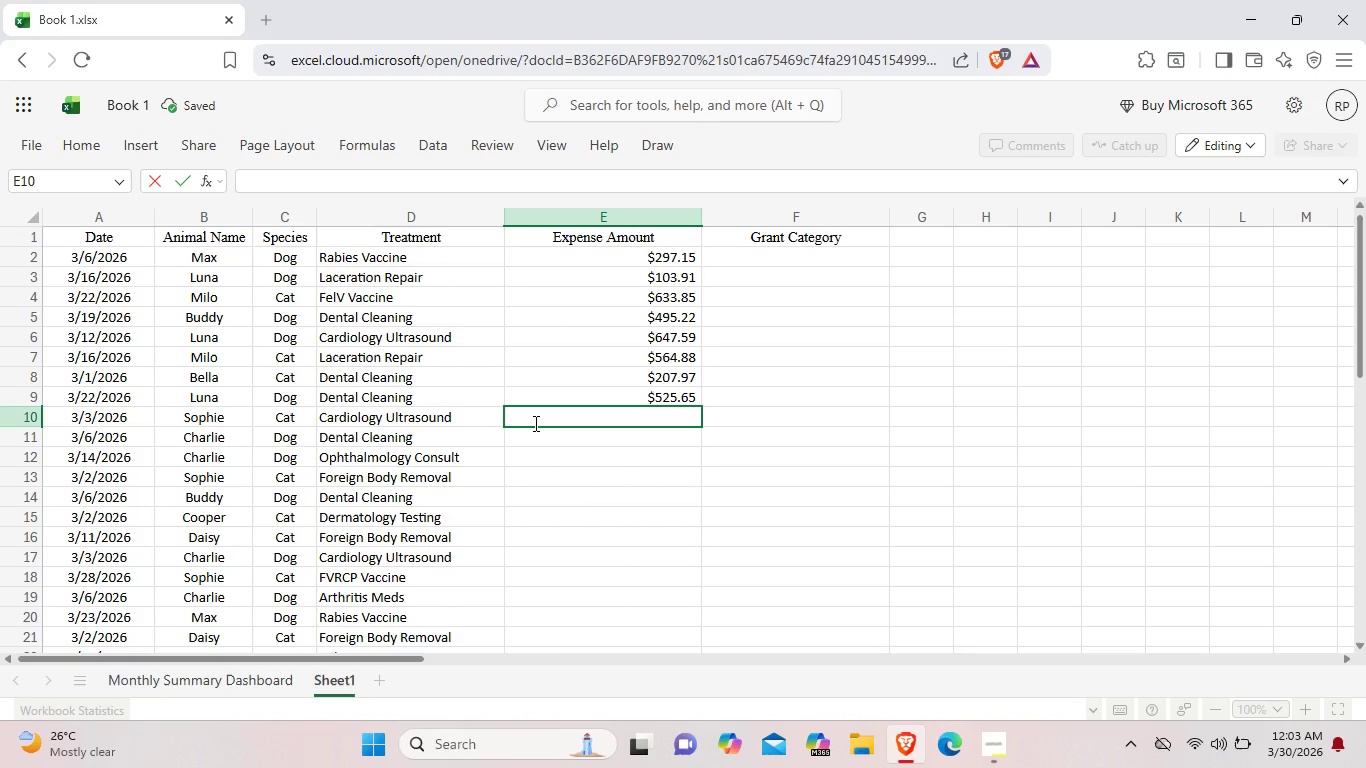 
type($336.92)
 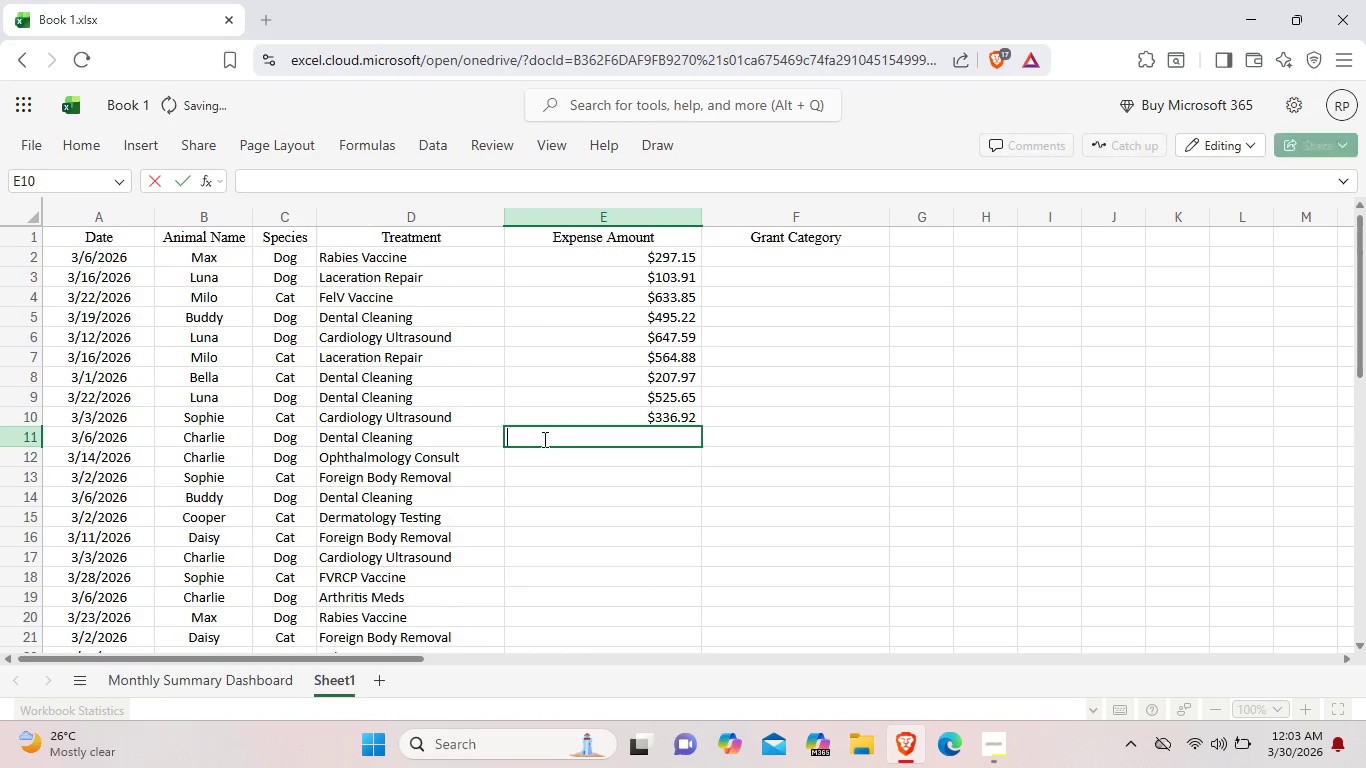 
double_click([543, 439])
 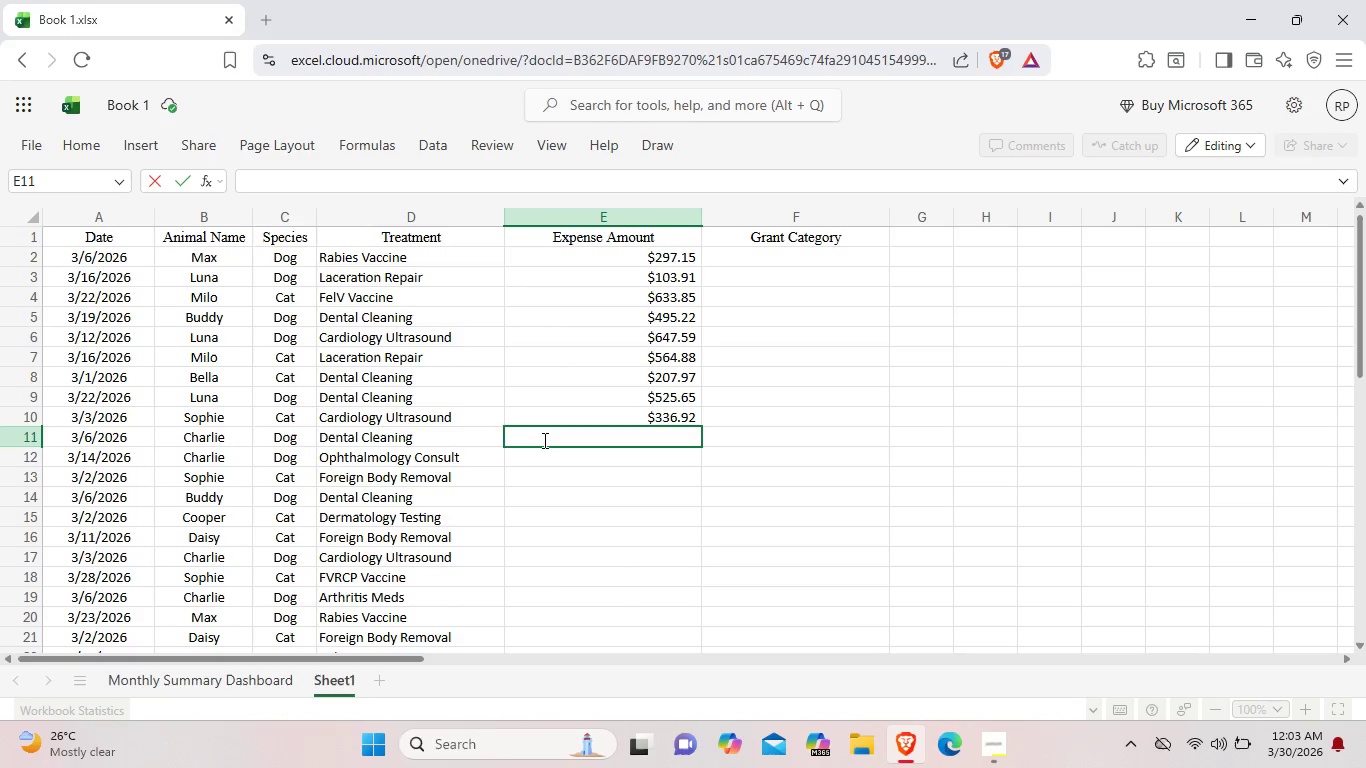 
wait(11.12)
 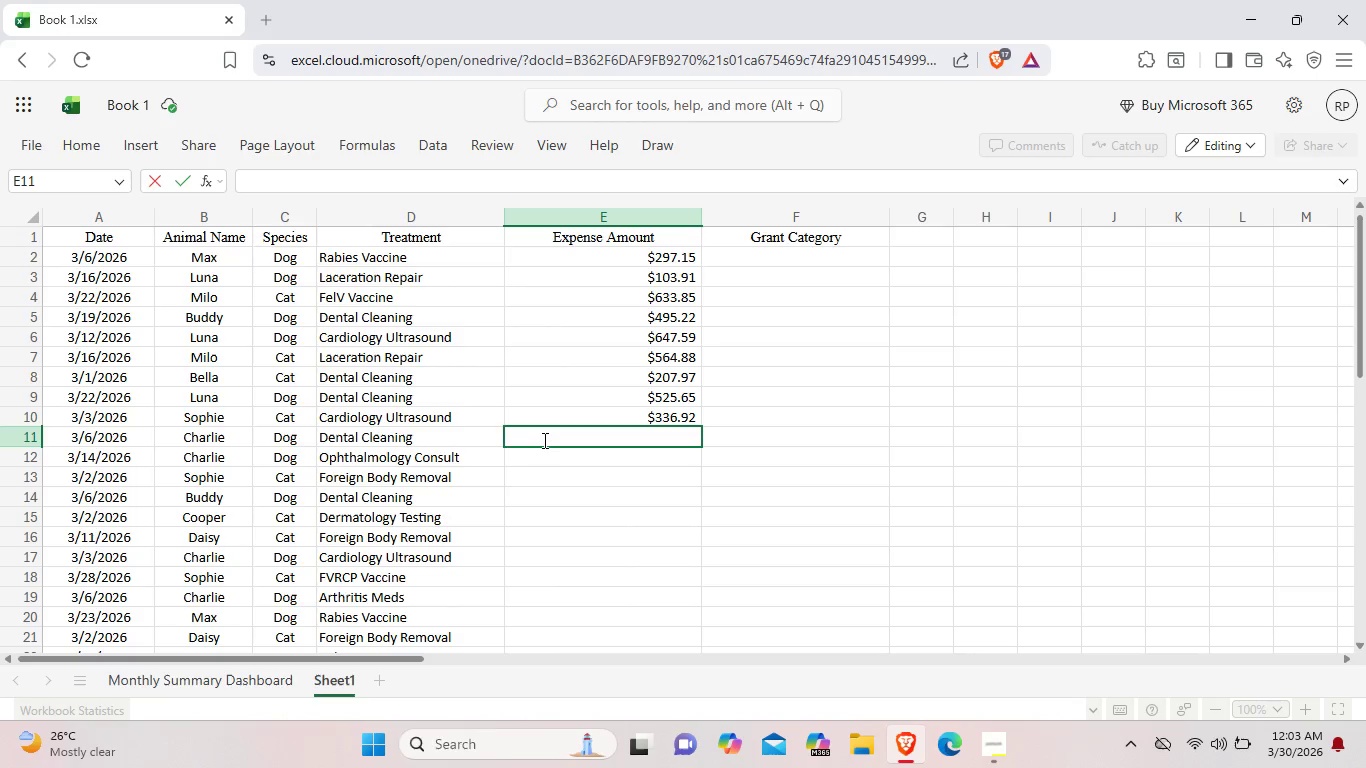 
type($684.46)
 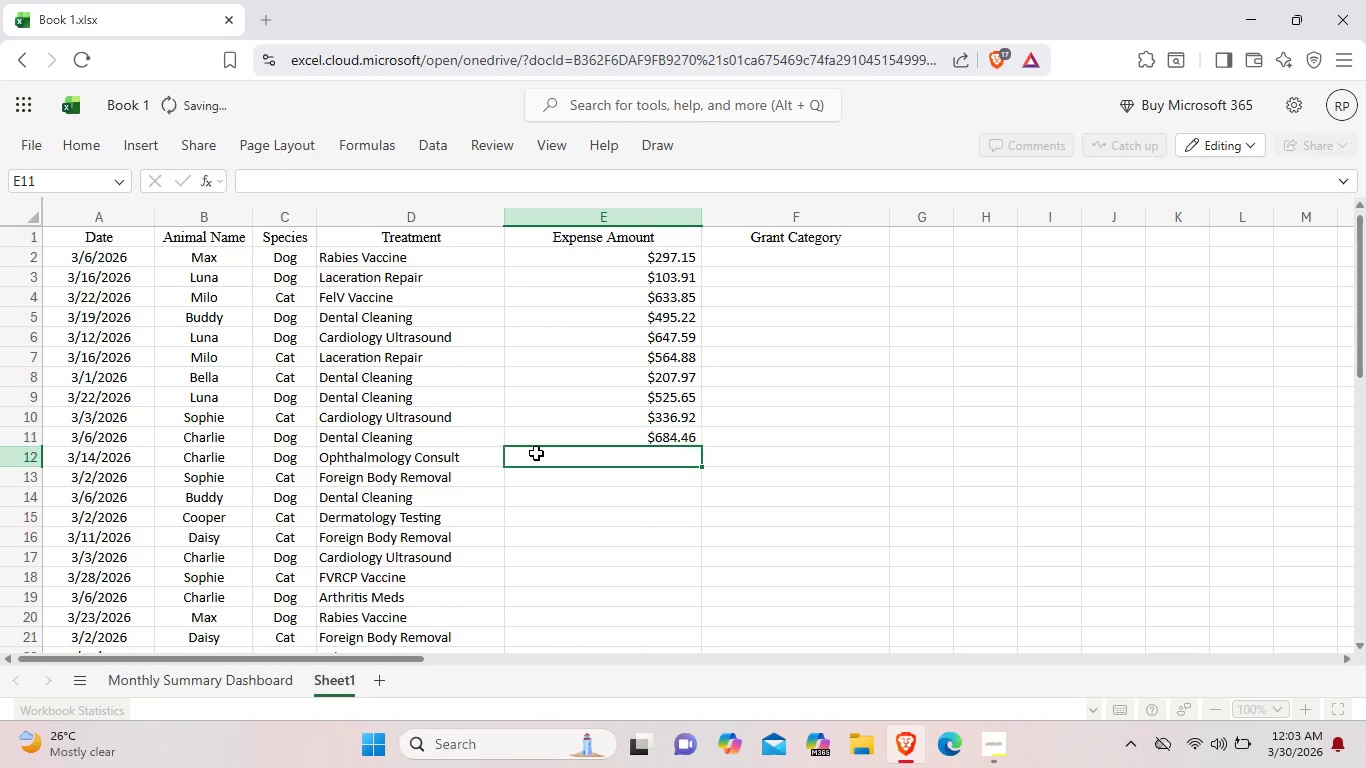 
double_click([536, 453])
 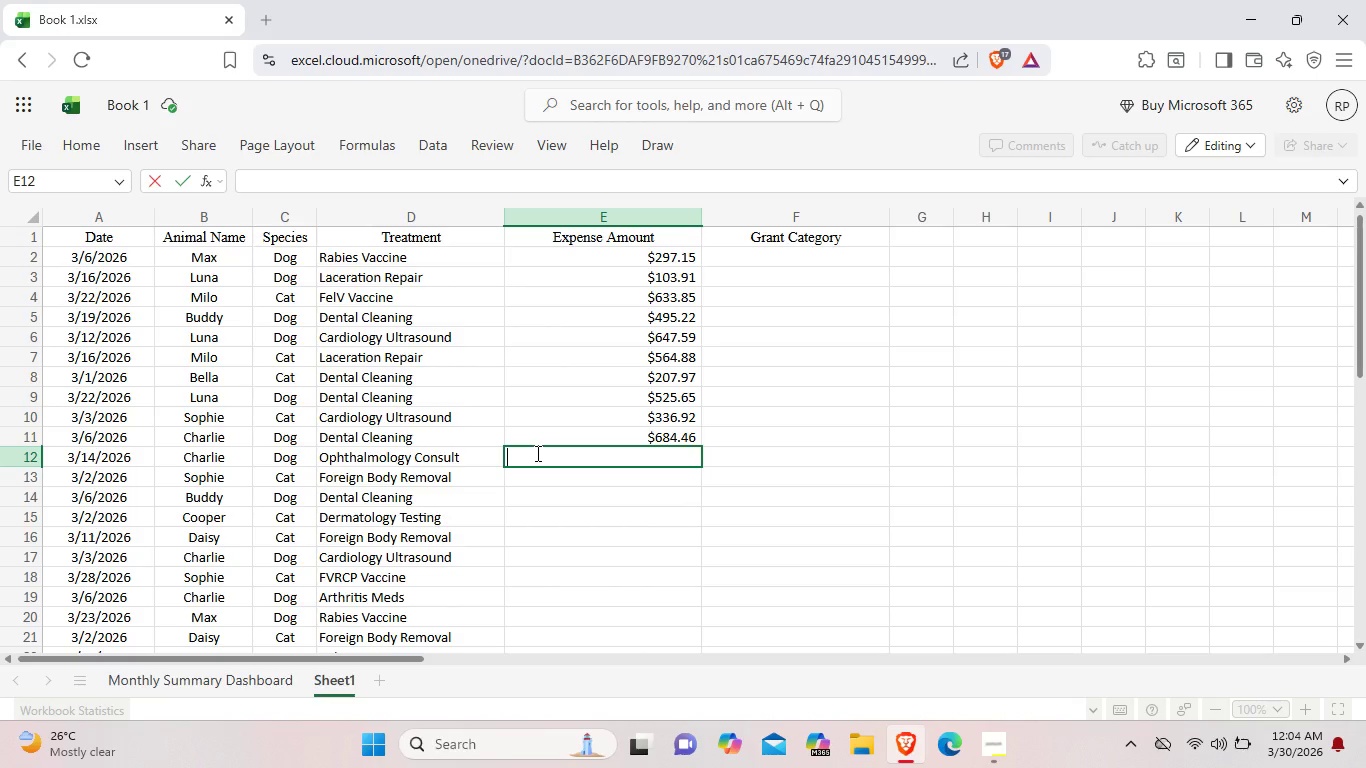 
type($123.)
 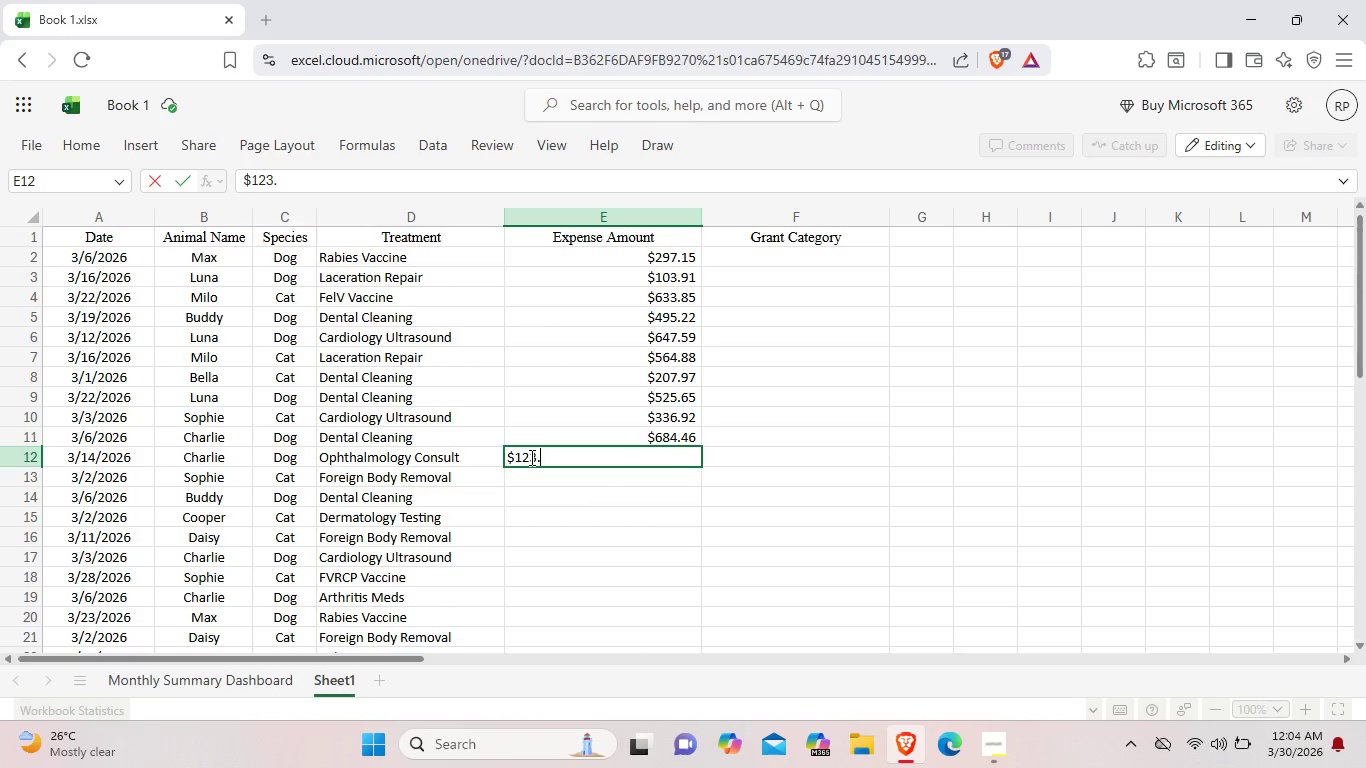 
type(85)
 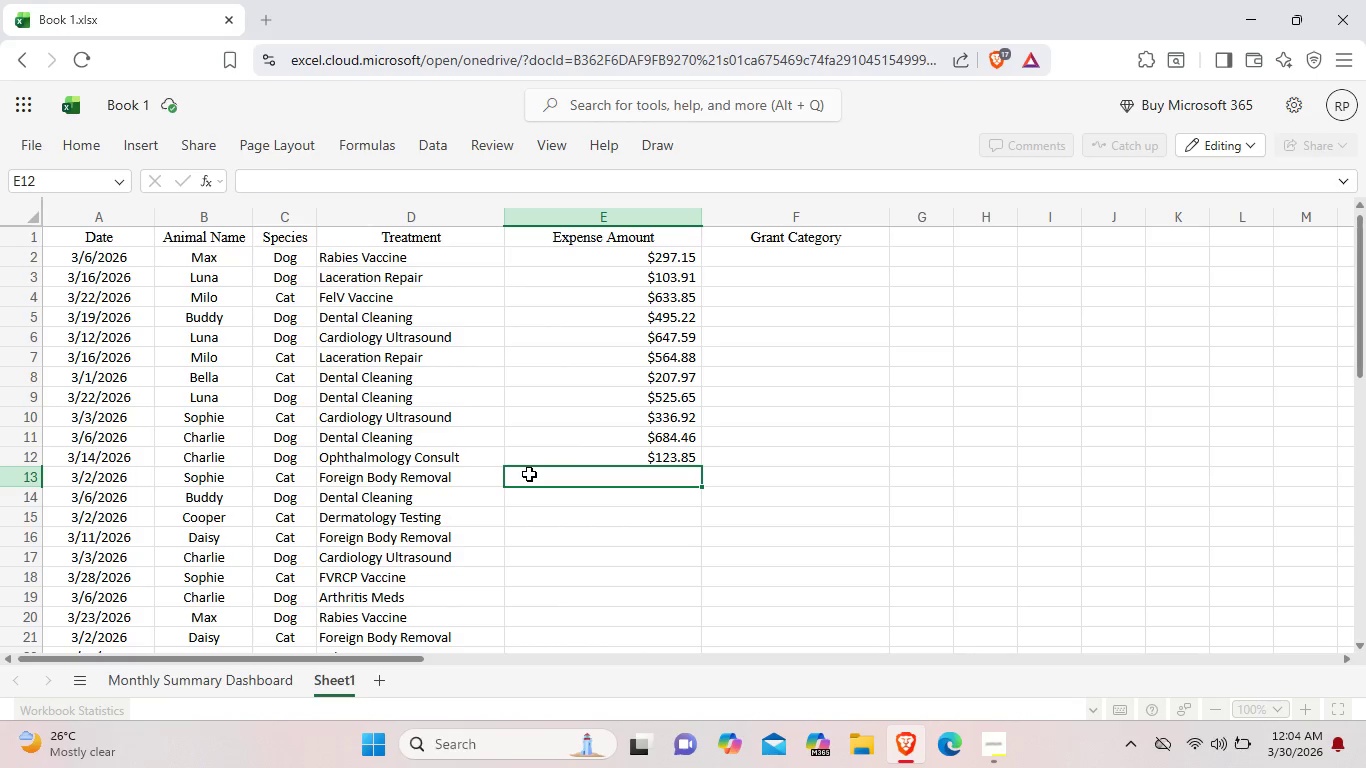 
double_click([529, 474])
 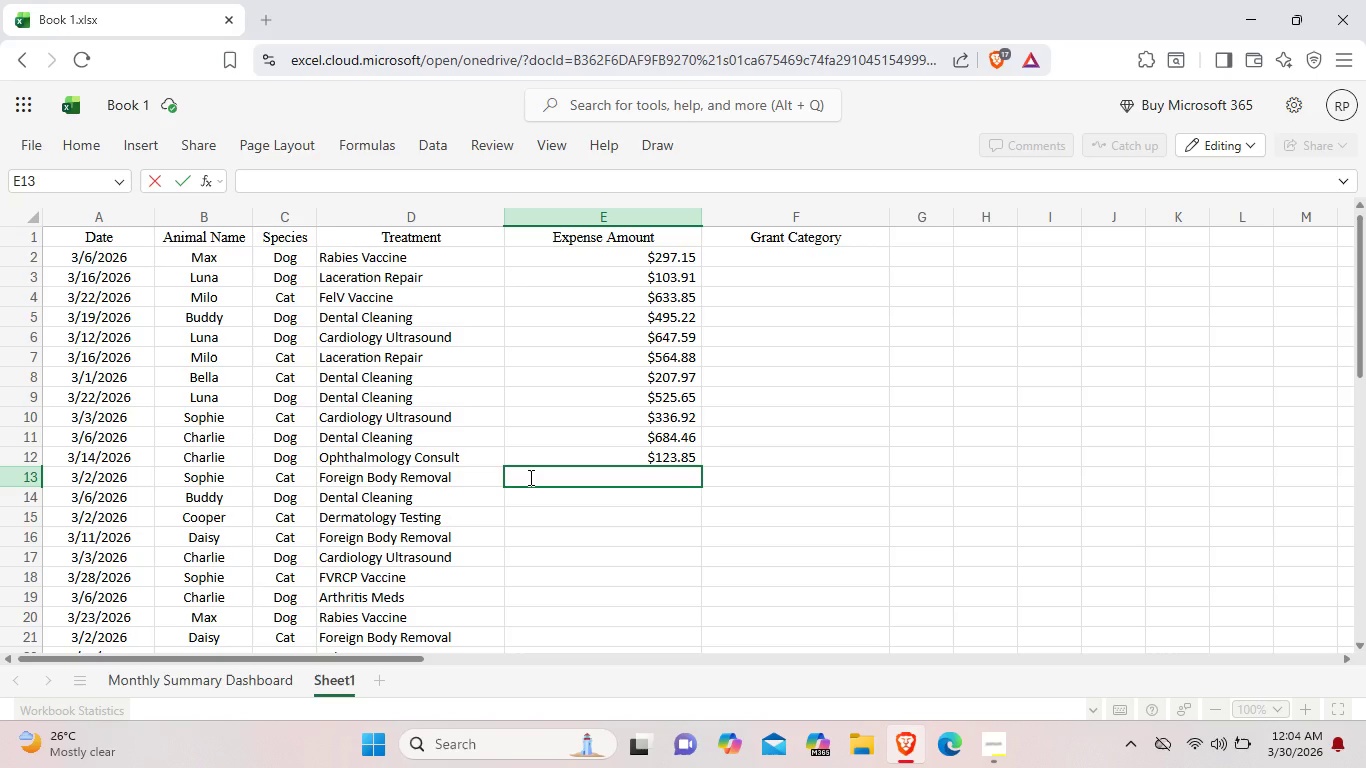 
wait(20.39)
 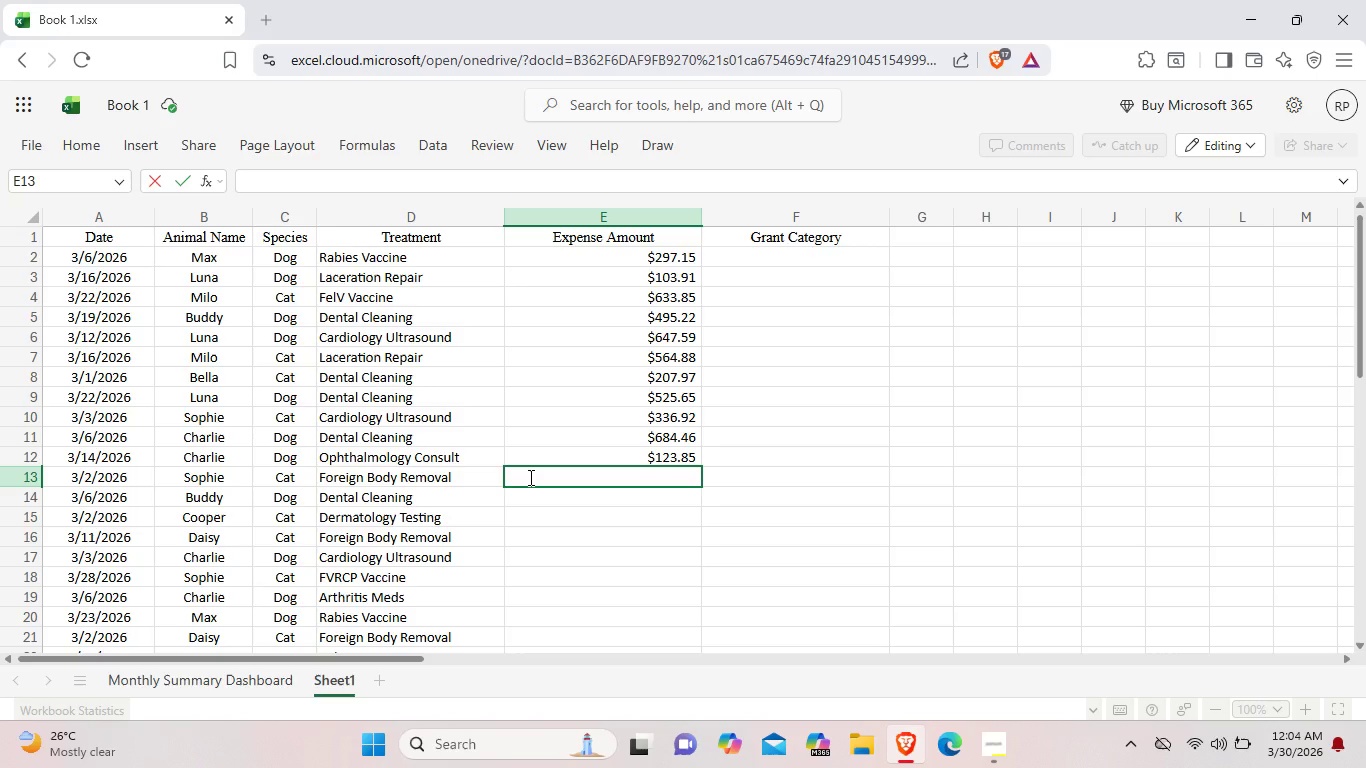 
double_click([669, 458])
 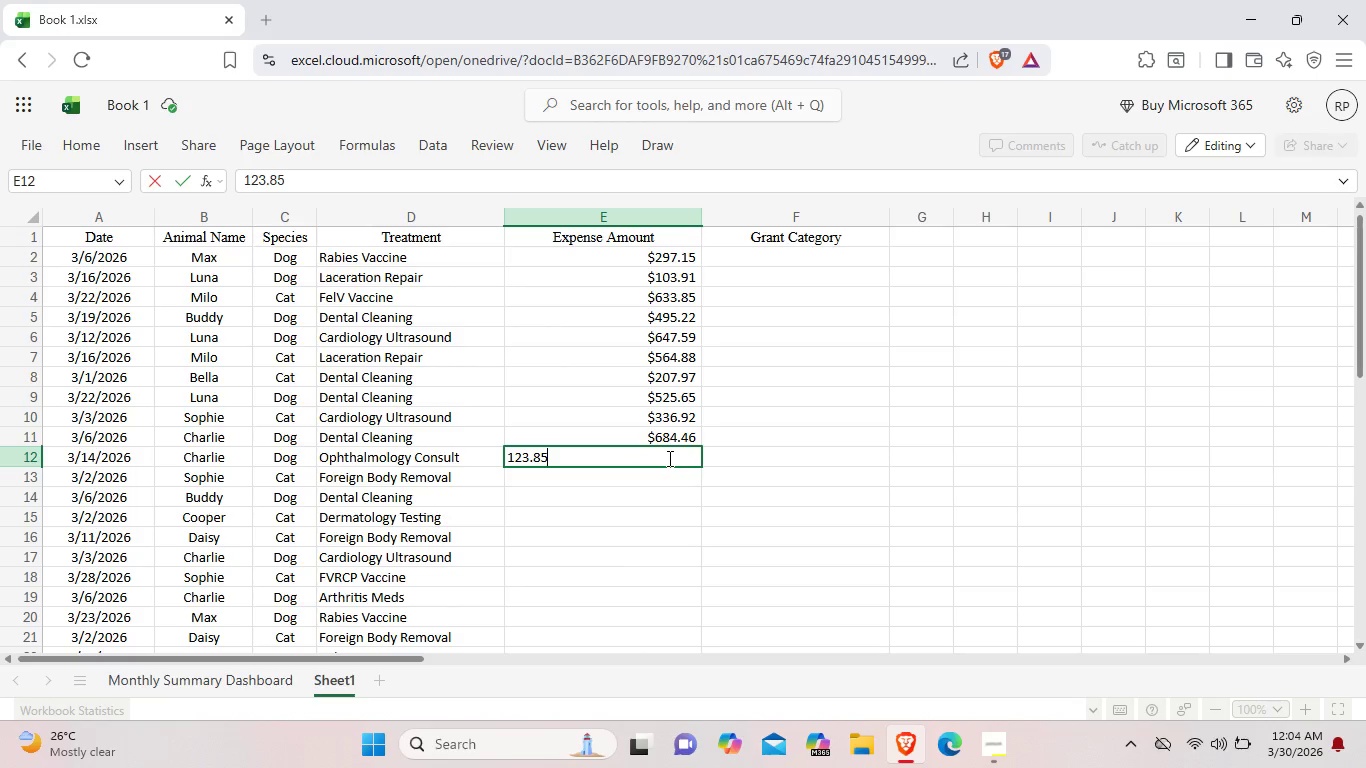 
wait(10.52)
 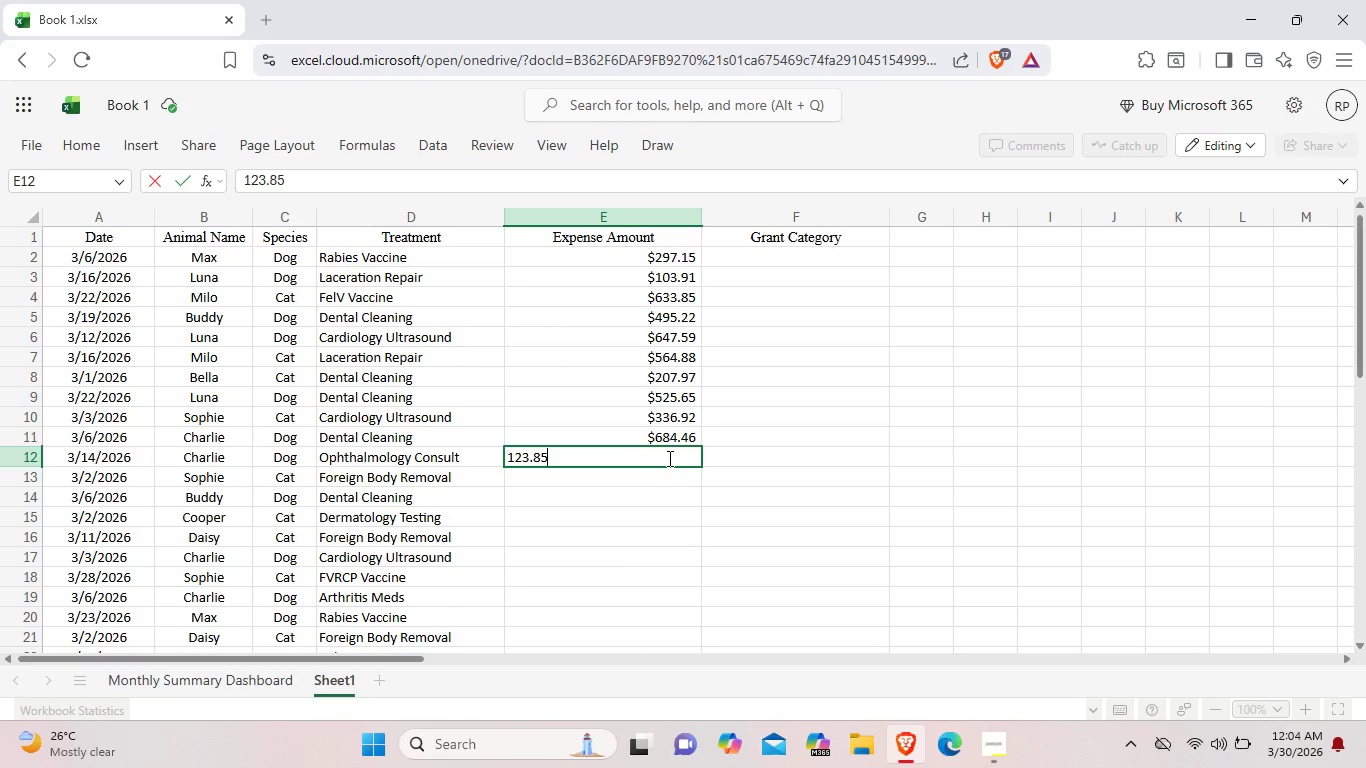 
key(Backspace)
 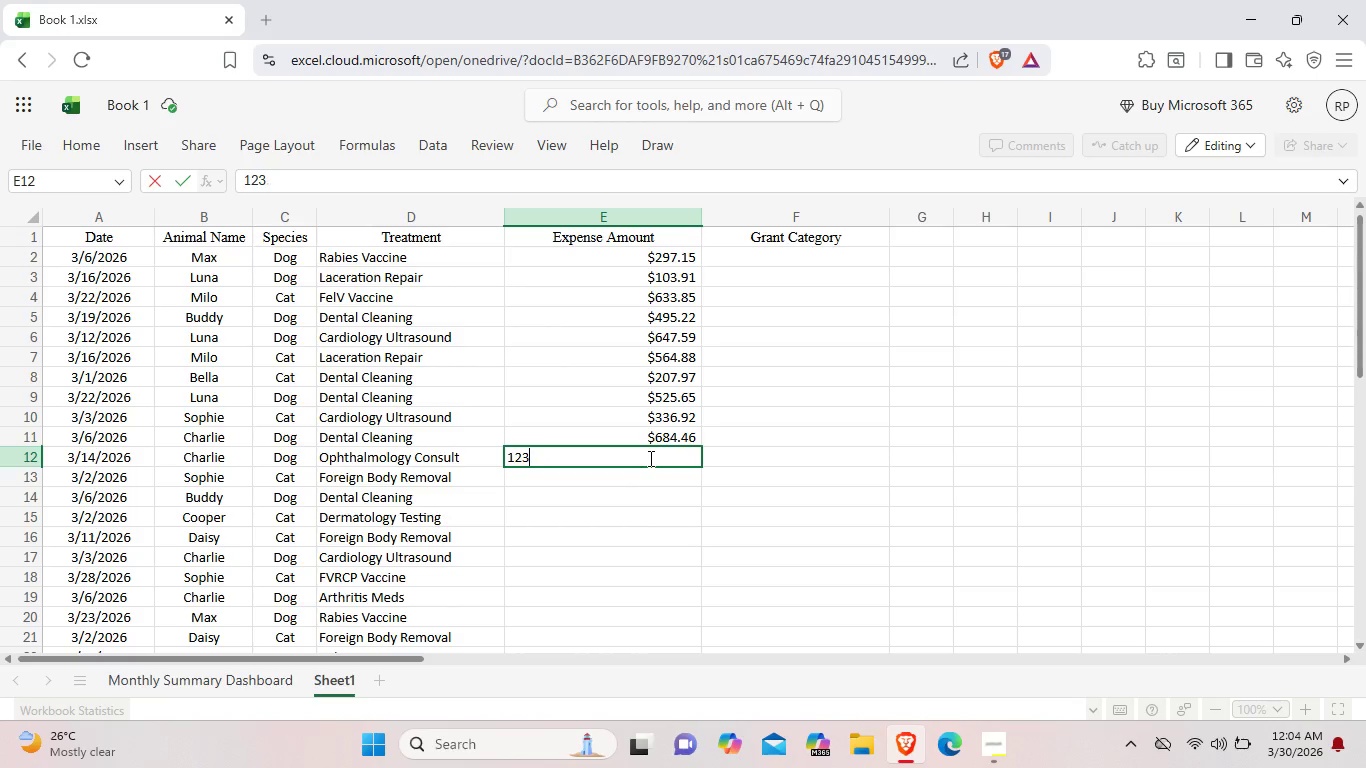 
key(Backspace)
 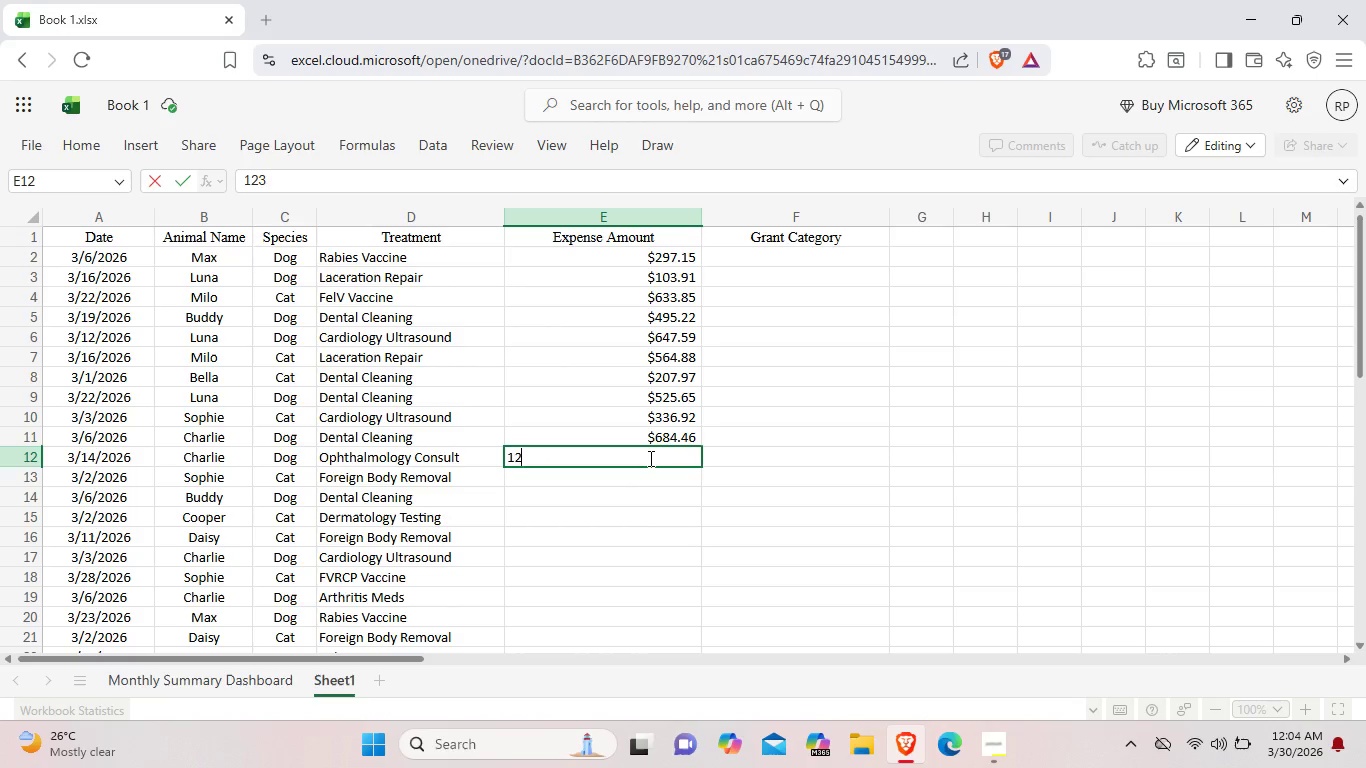 
key(Backspace)
 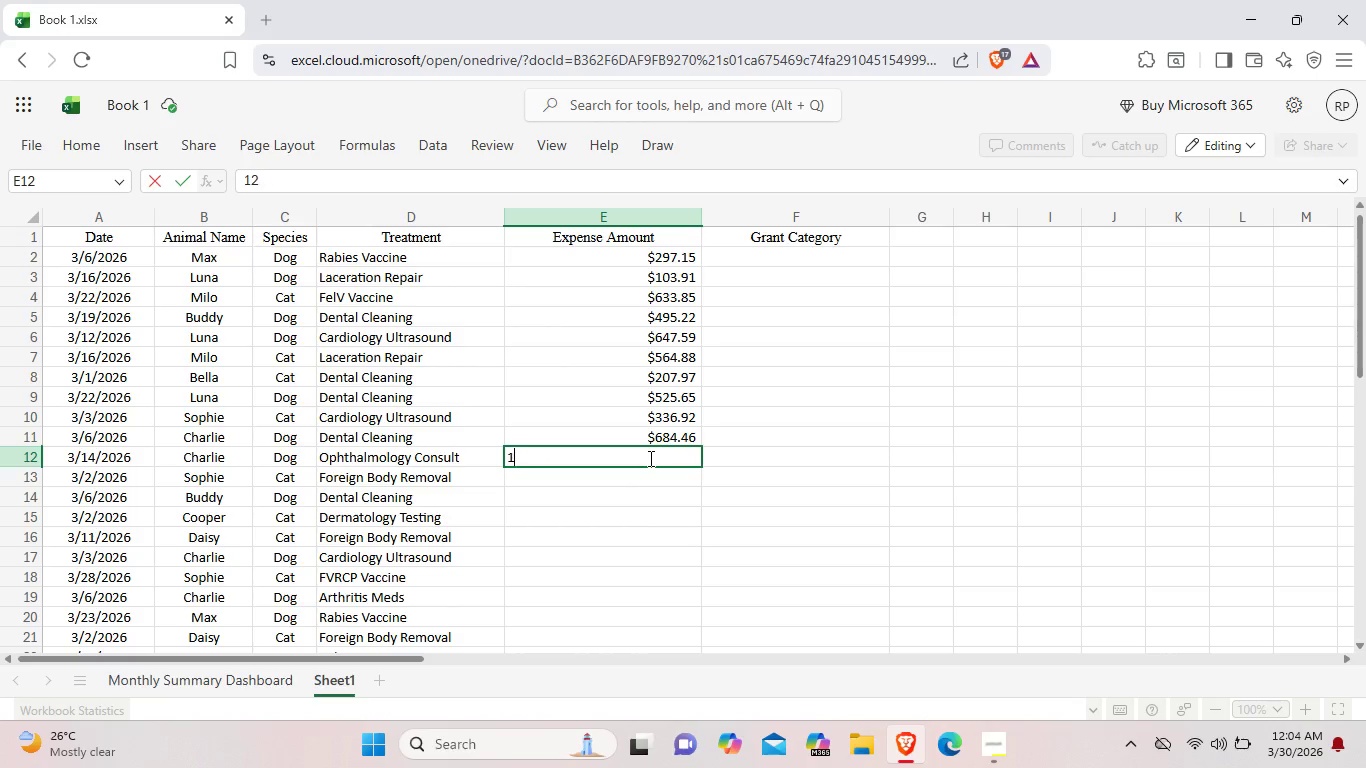 
key(Backspace)
 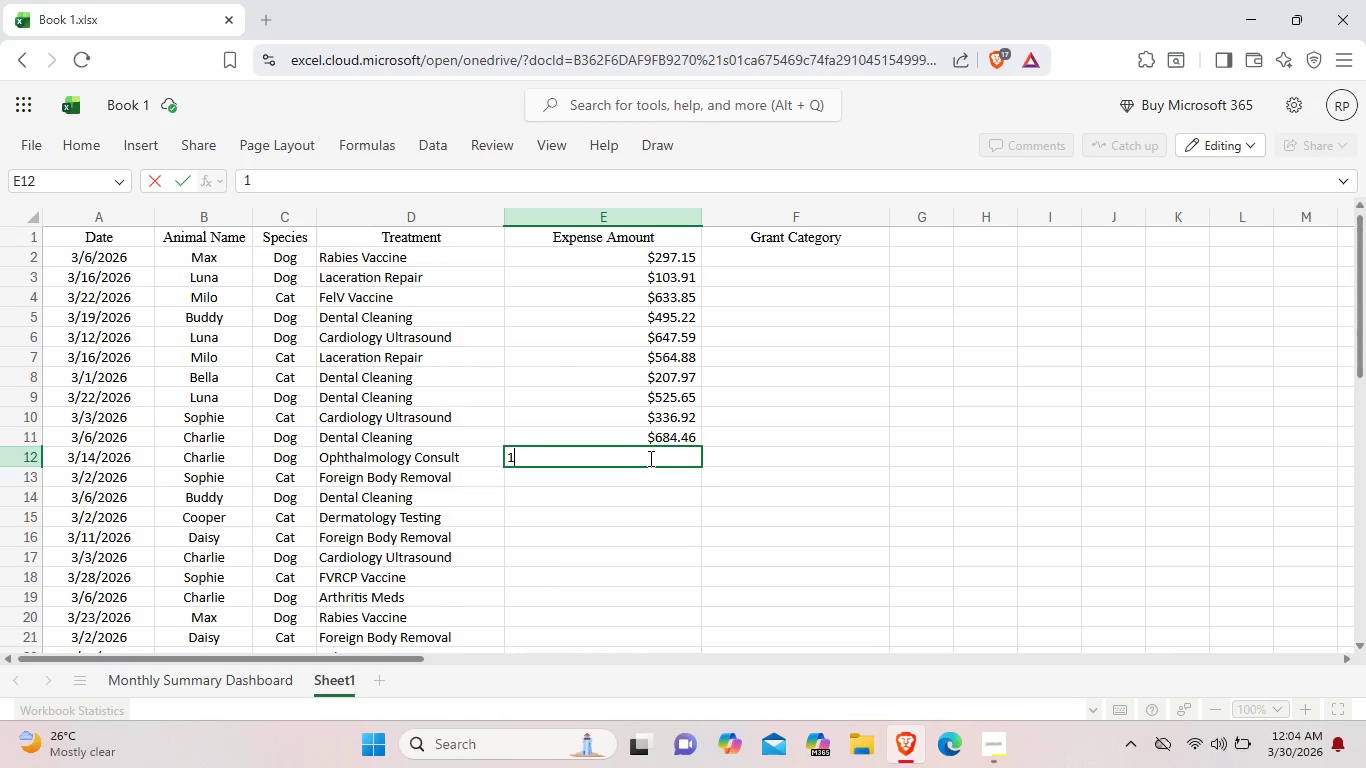 
key(Backspace)
 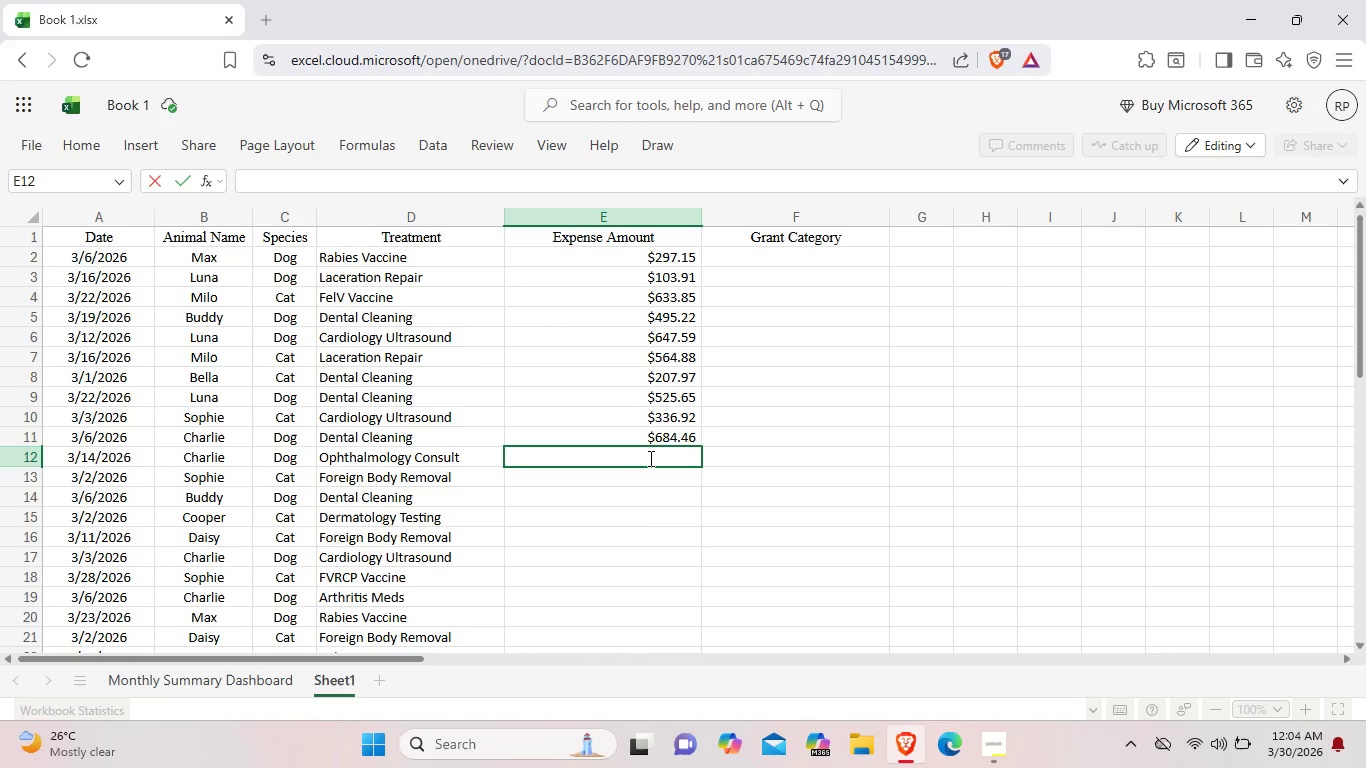 
key(Backspace)
 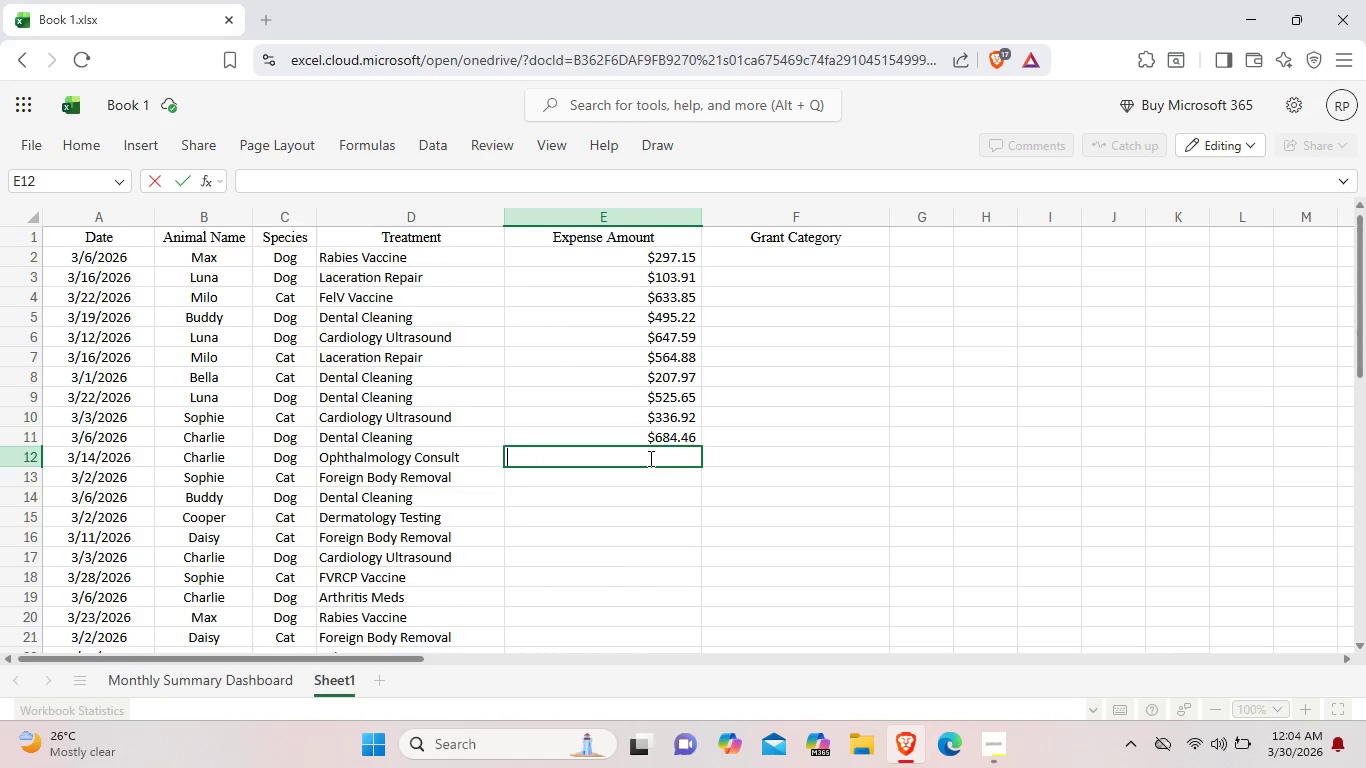 
key(Shift+ShiftLeft)
 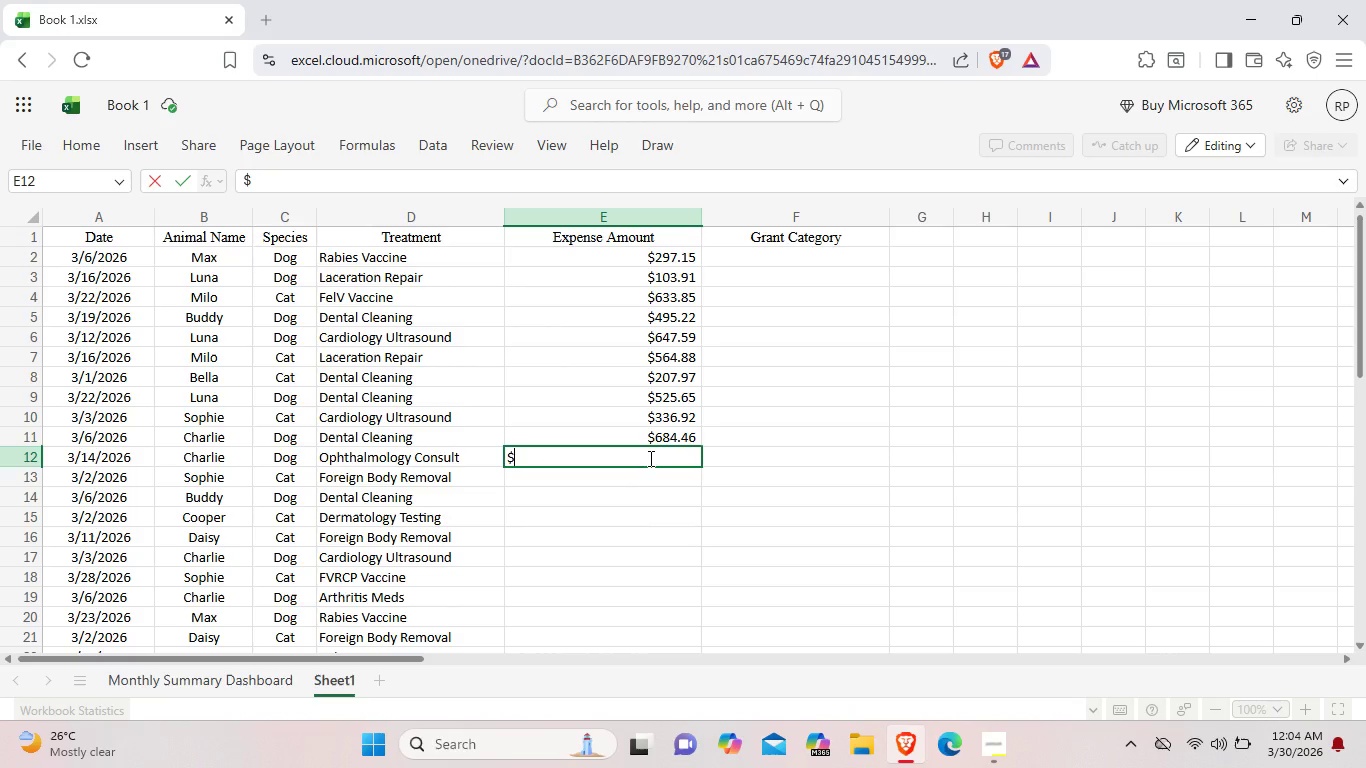 
key(Shift+4)
 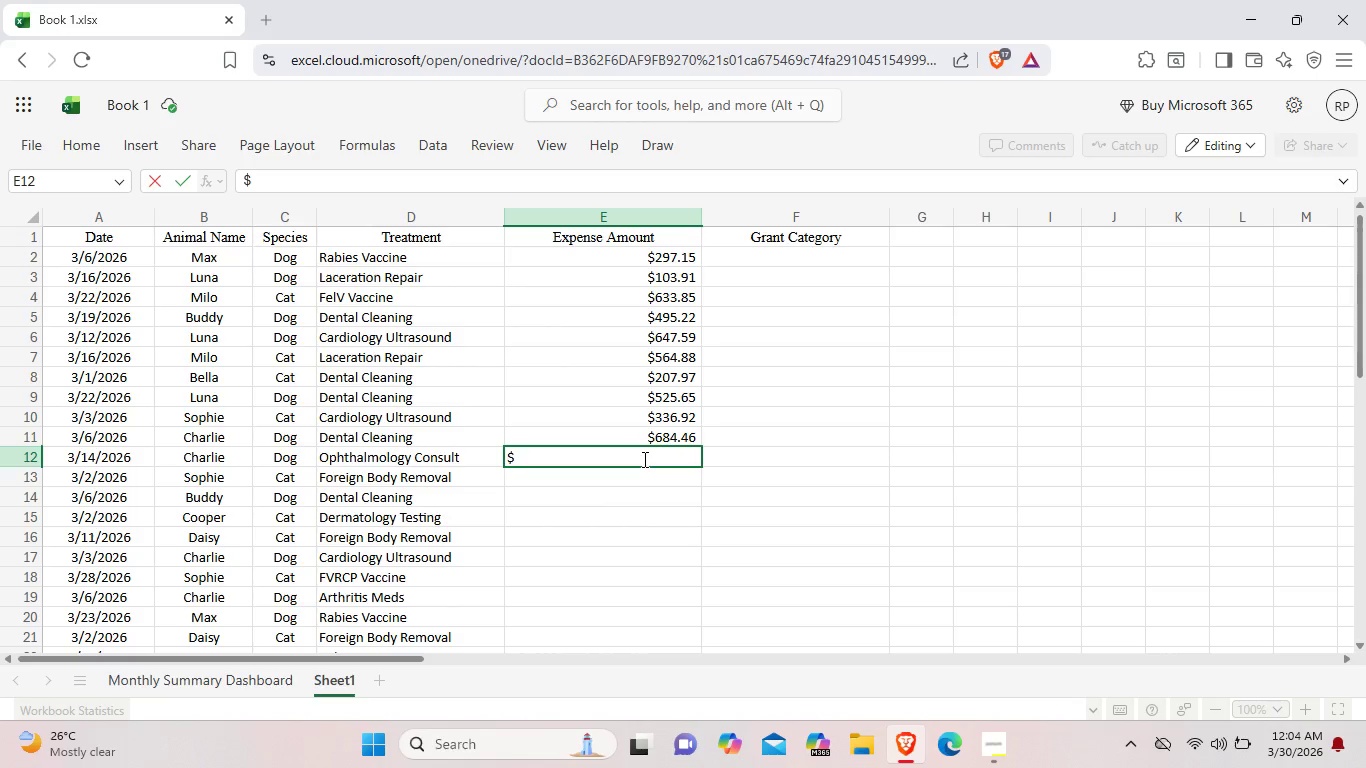 
wait(7.28)
 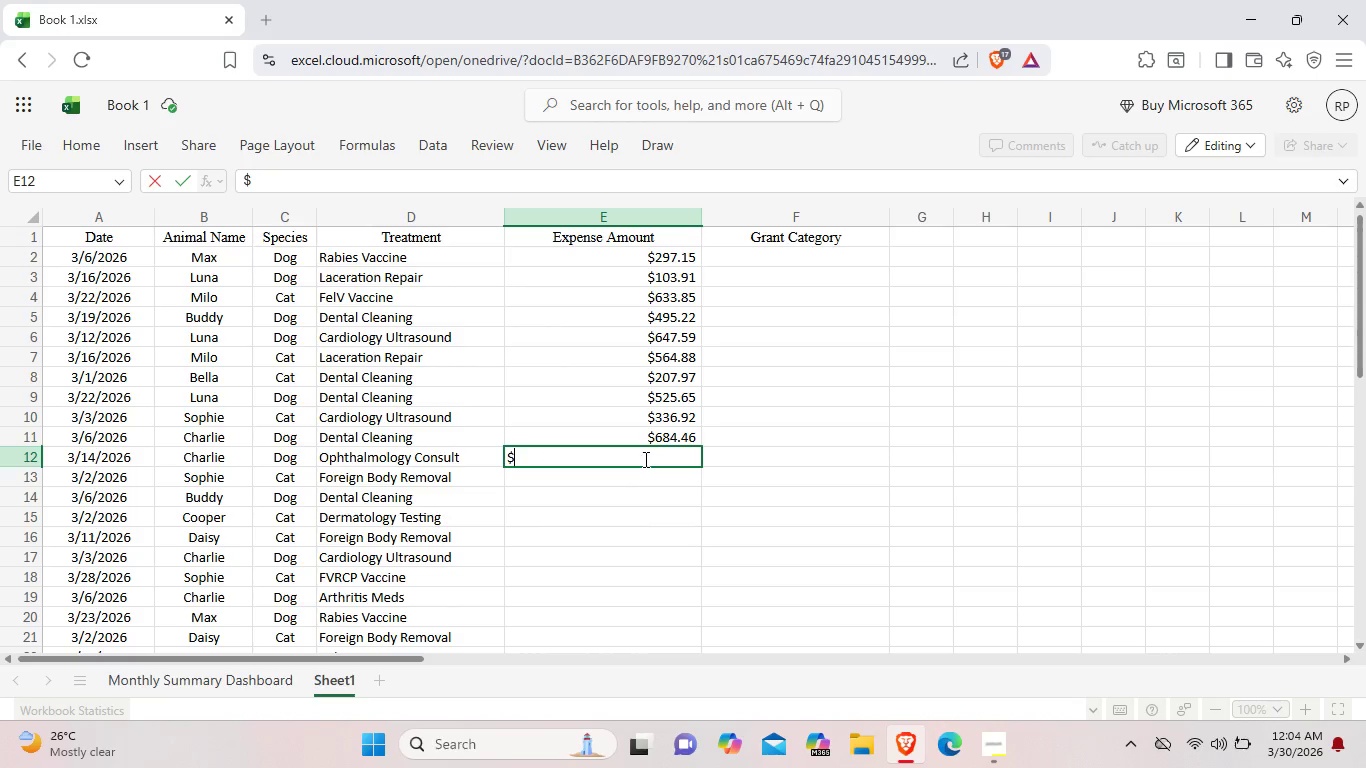 
type(454)
 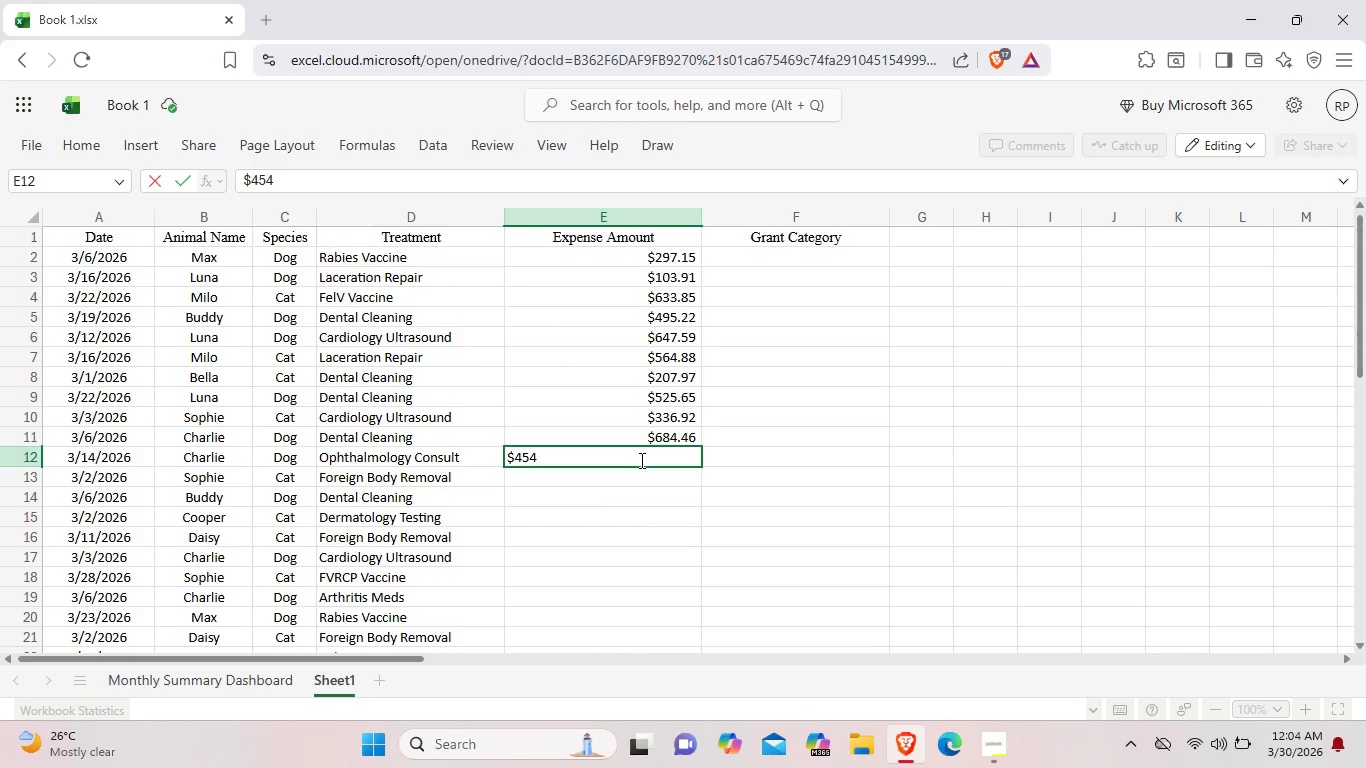 
key(Backspace)
type(2.18)
 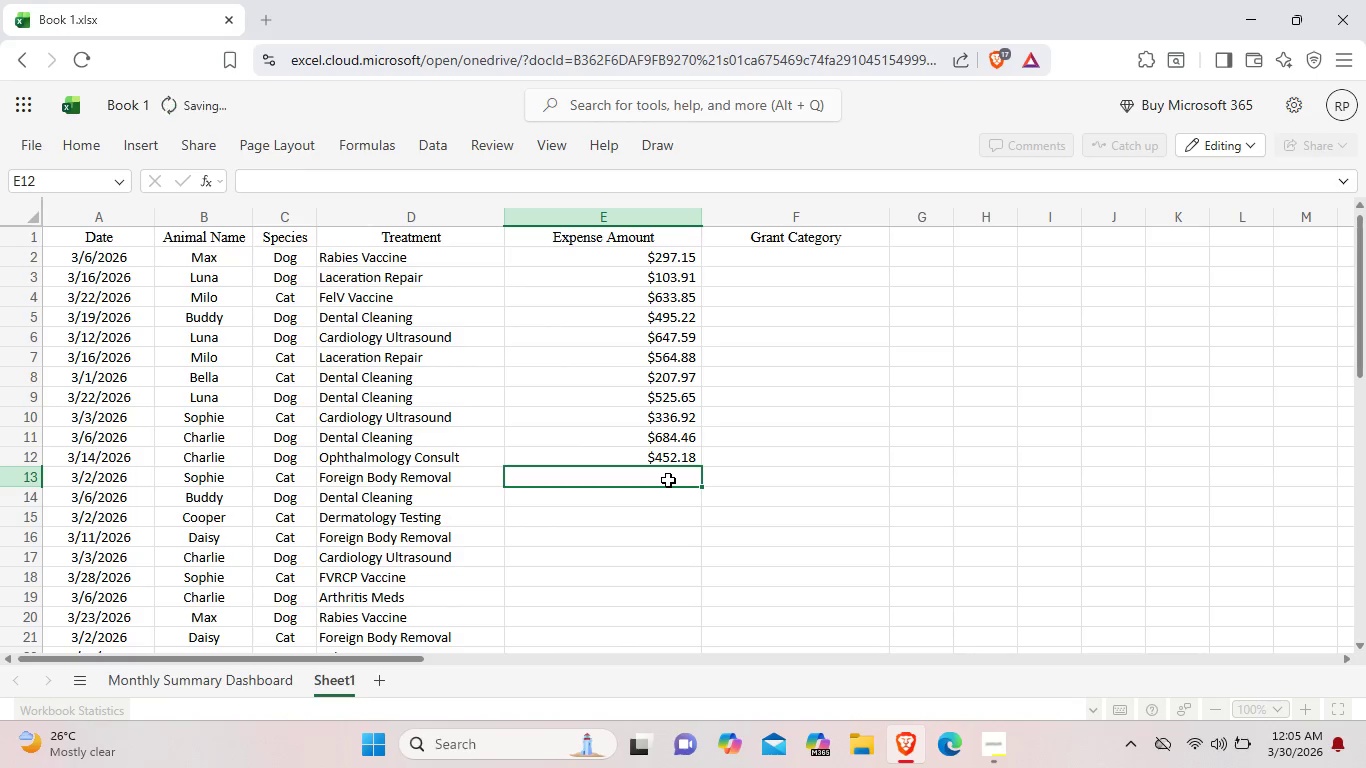 
double_click([668, 480])
 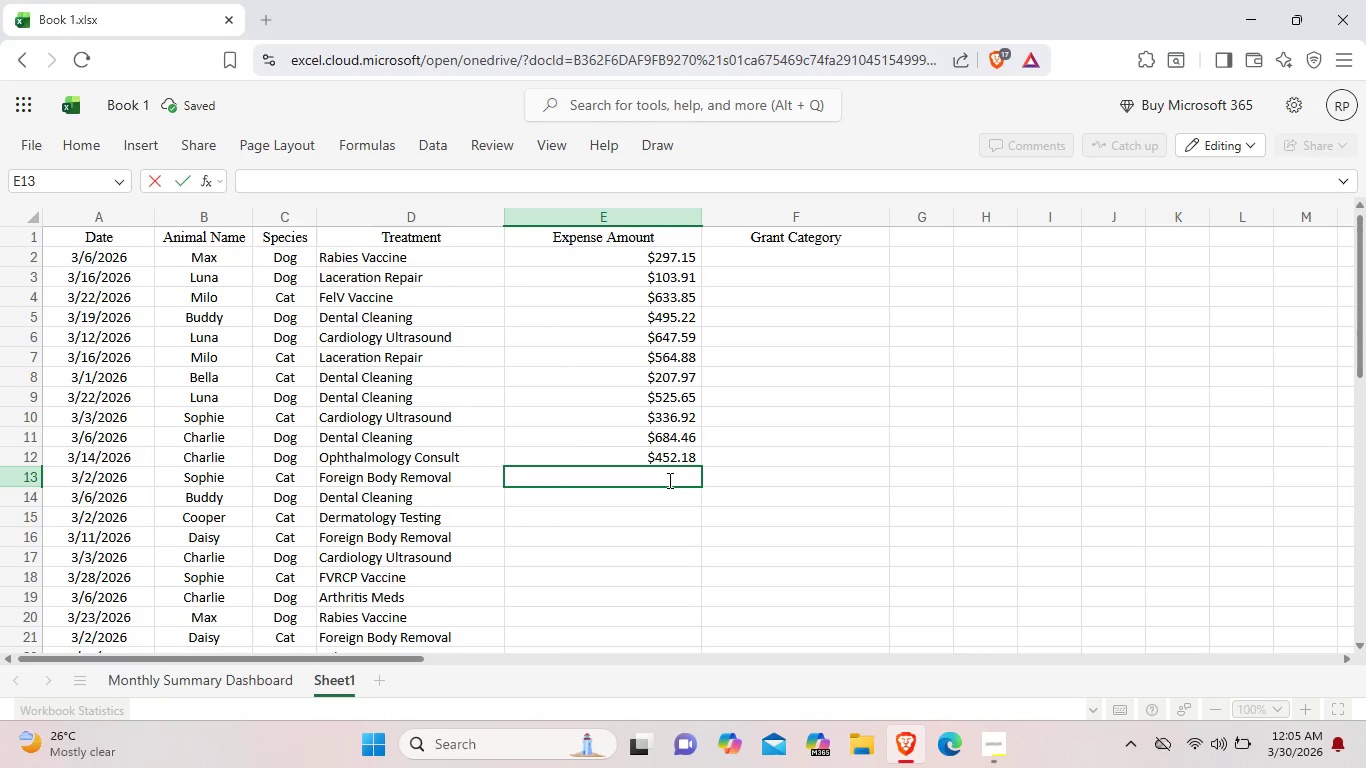 
key(Shift+ShiftLeft)
 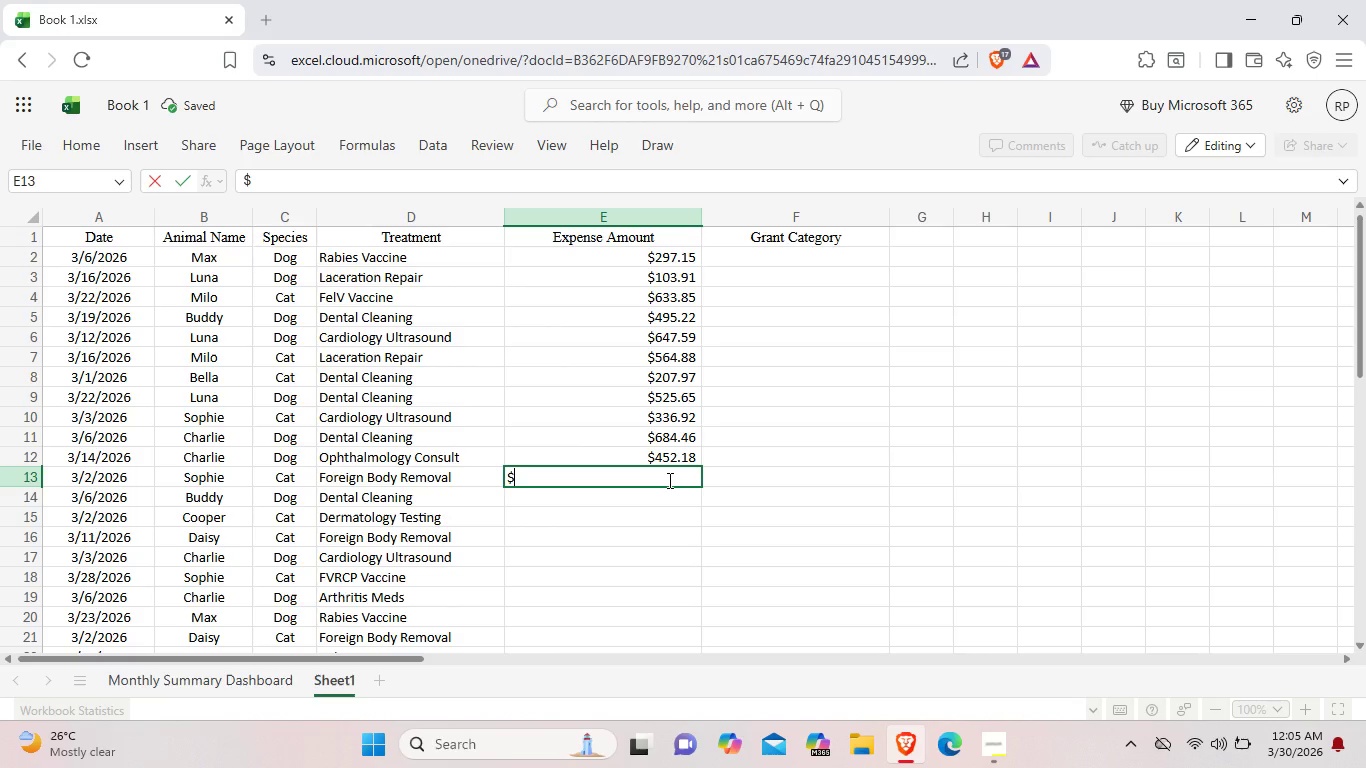 
key(Shift+4)
 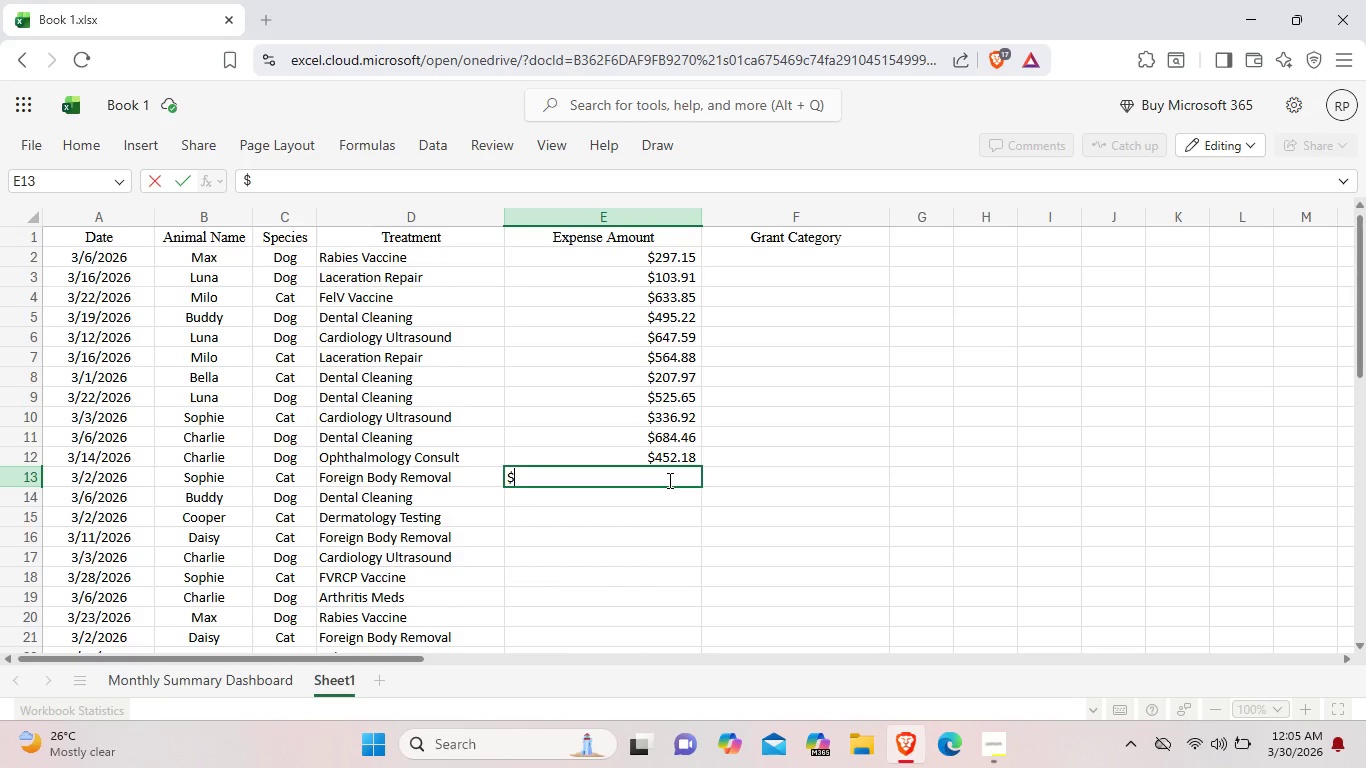 
wait(10.14)
 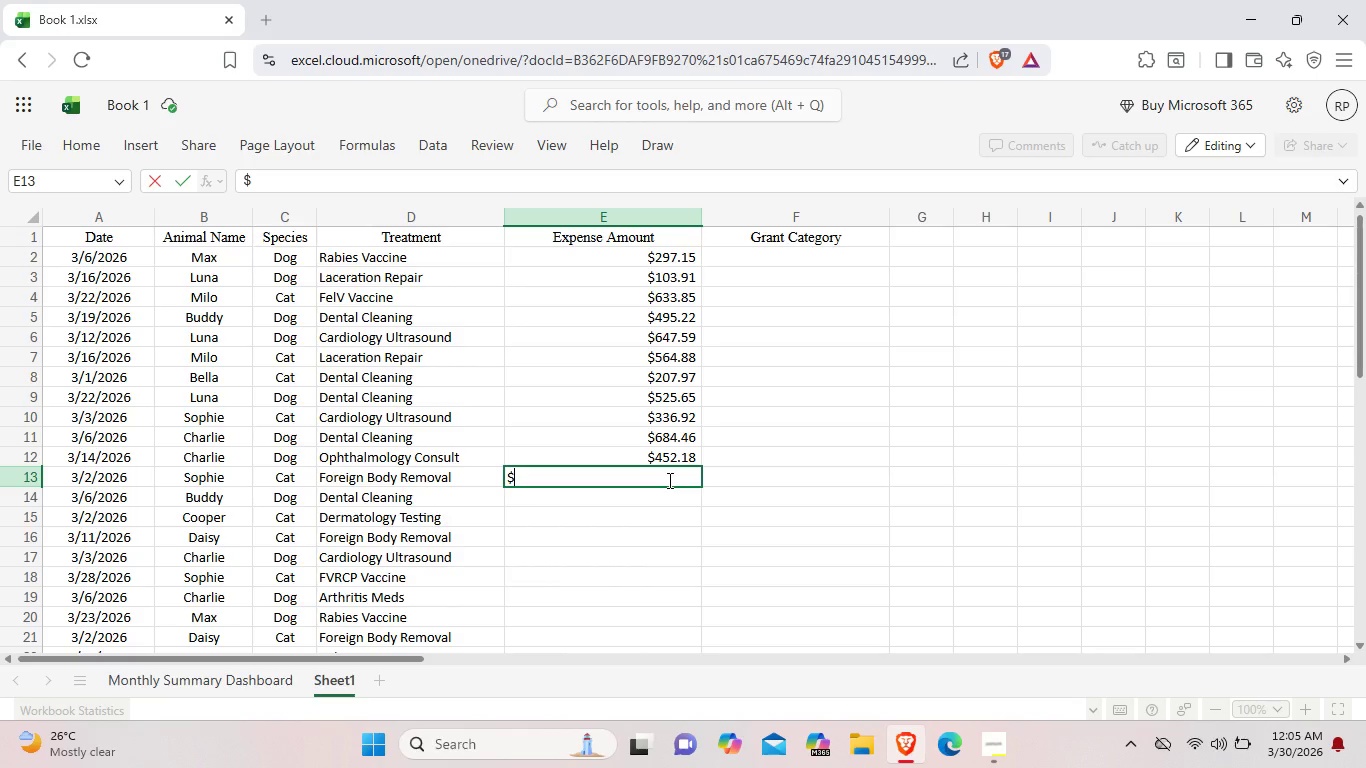 
type(361.)
 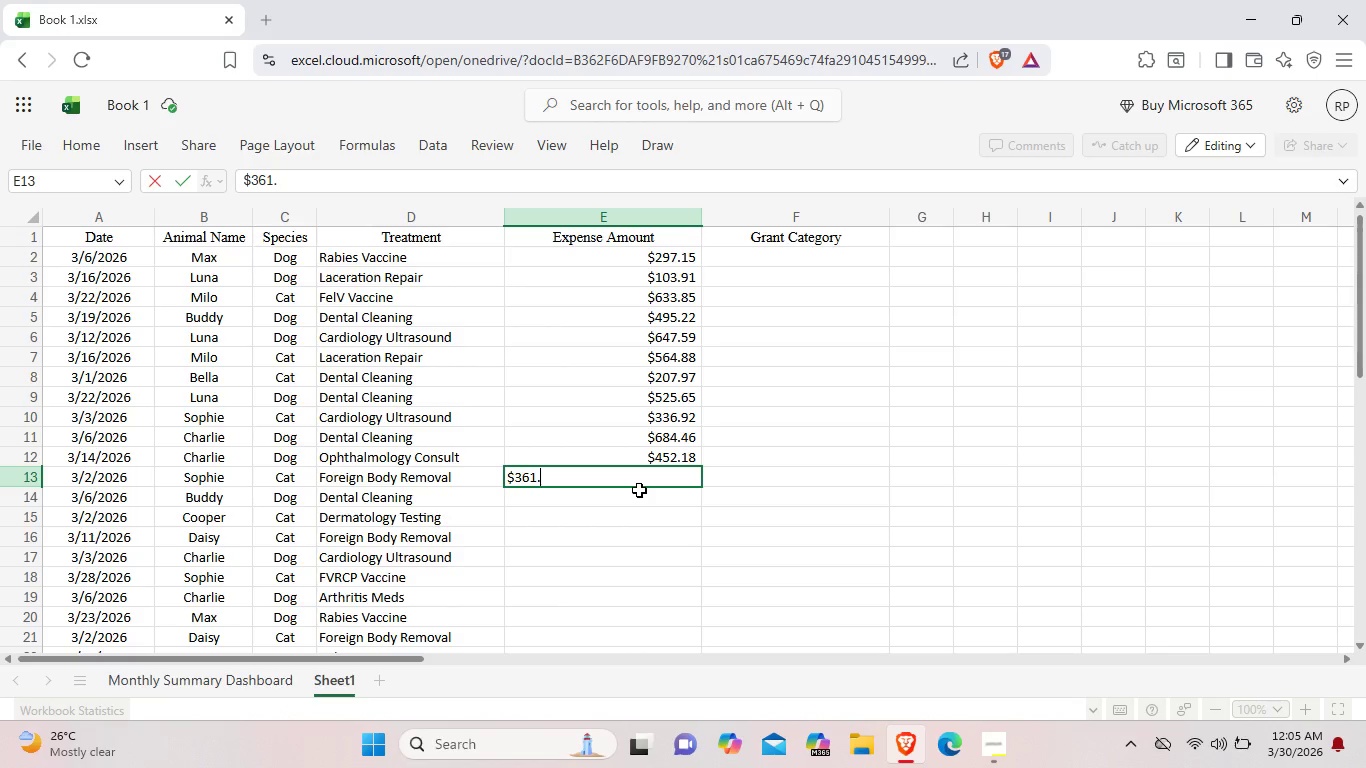 
type(16)
 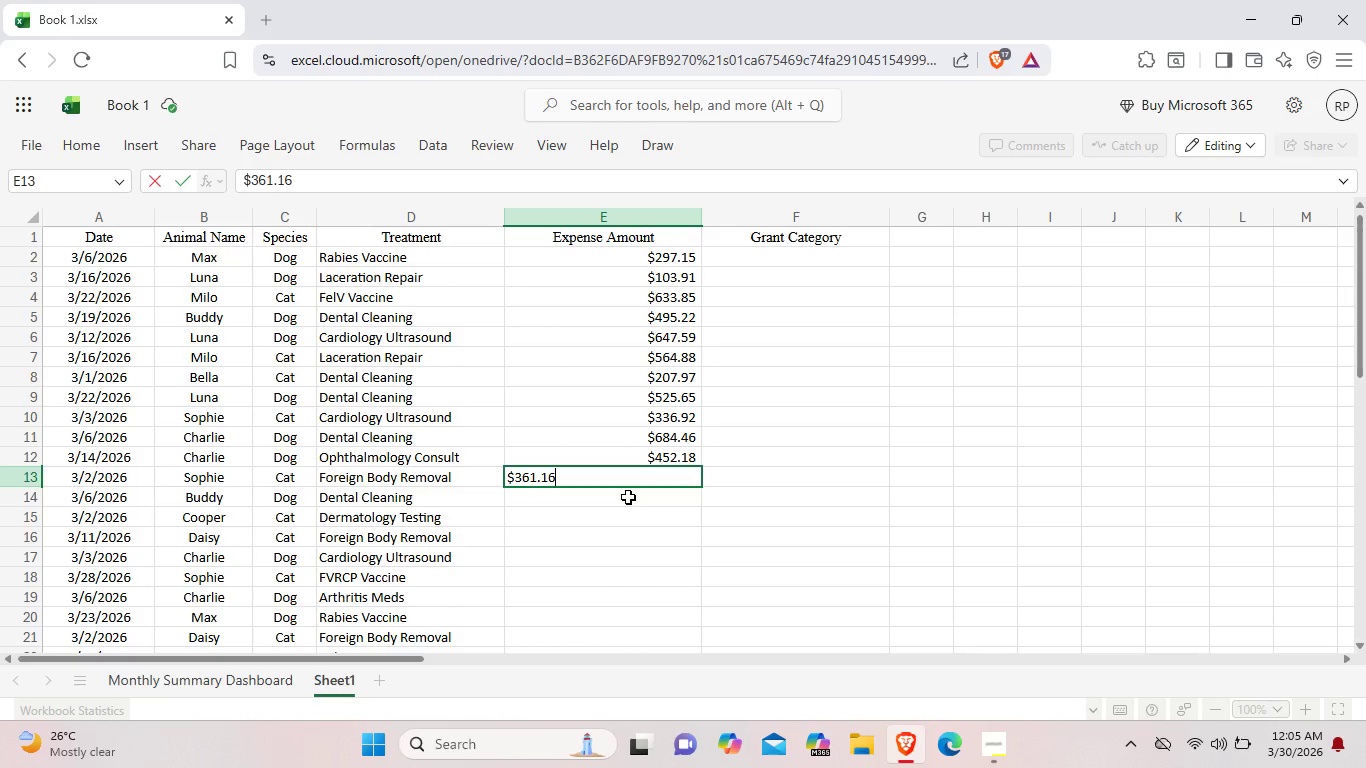 
double_click([628, 497])
 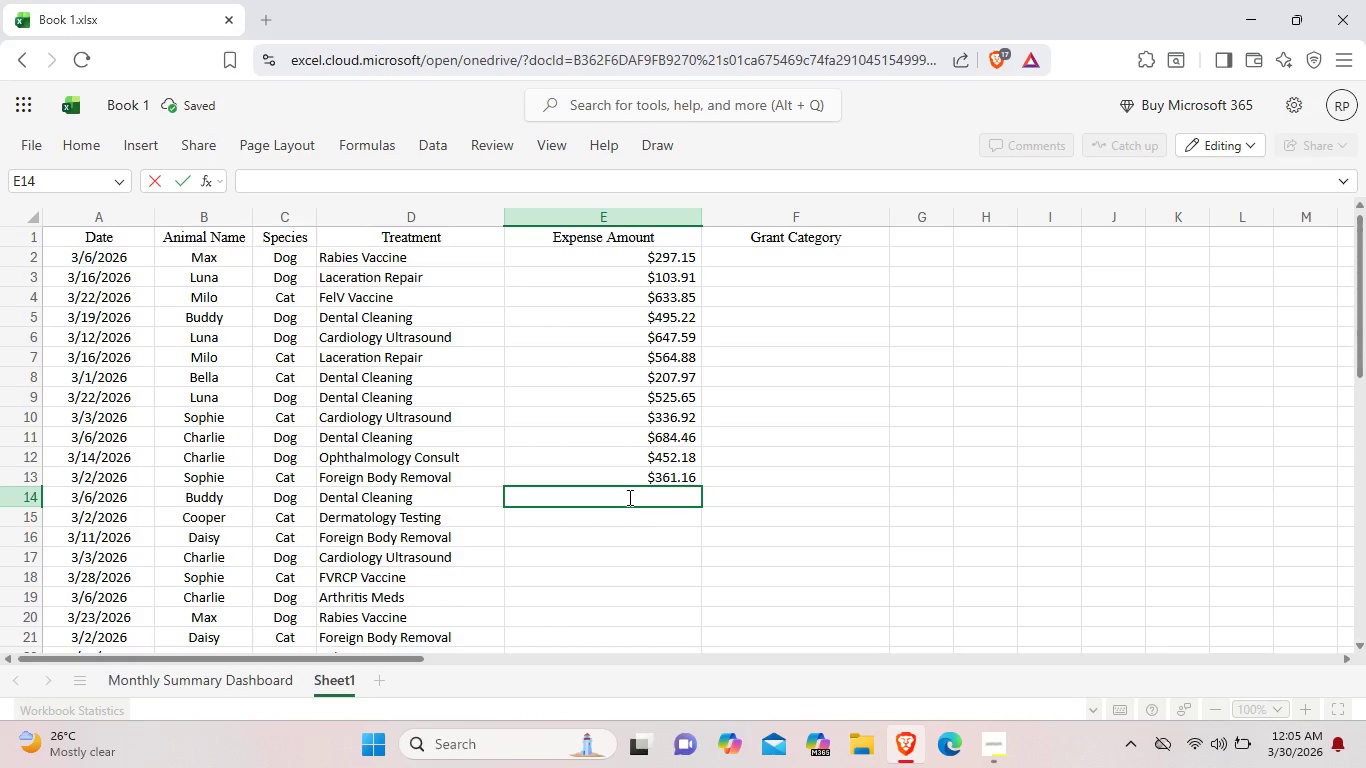 
key(Shift+ShiftLeft)
 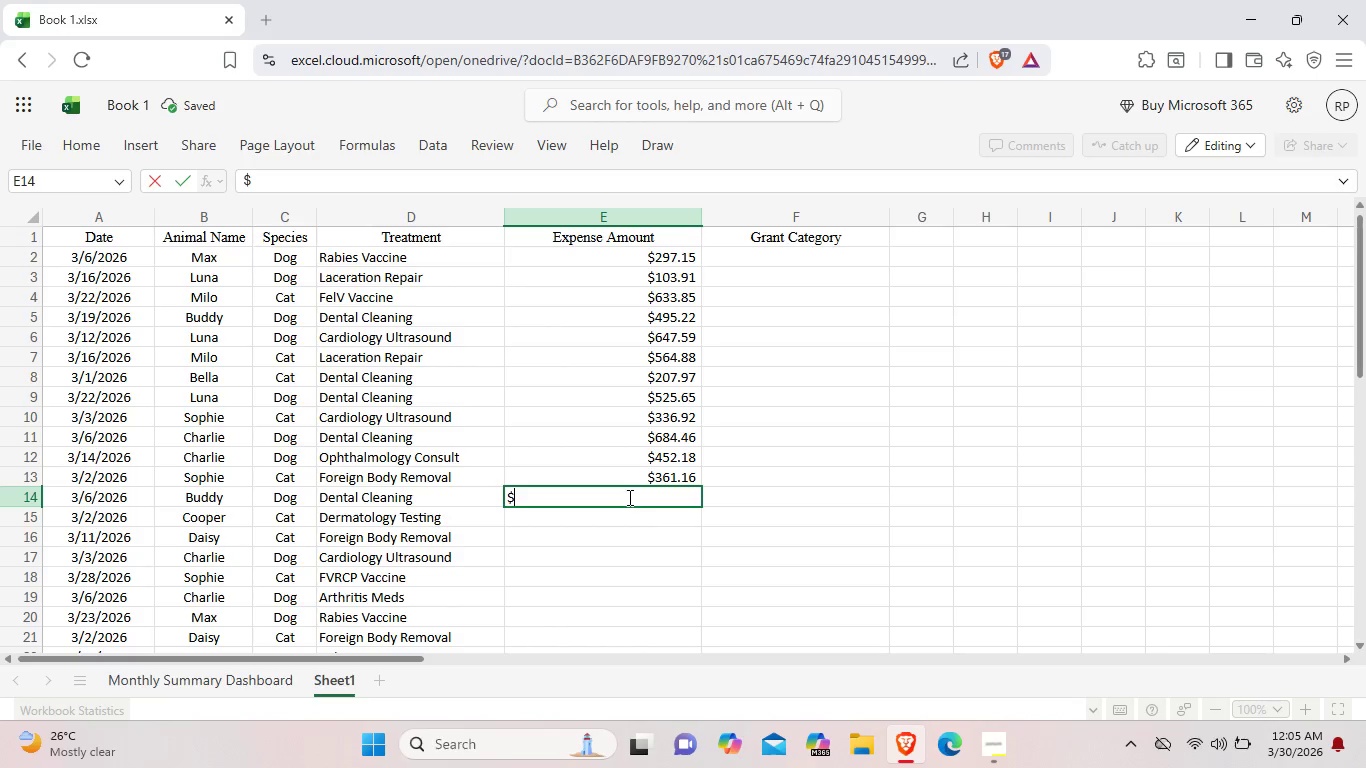 
key(Shift+4)
 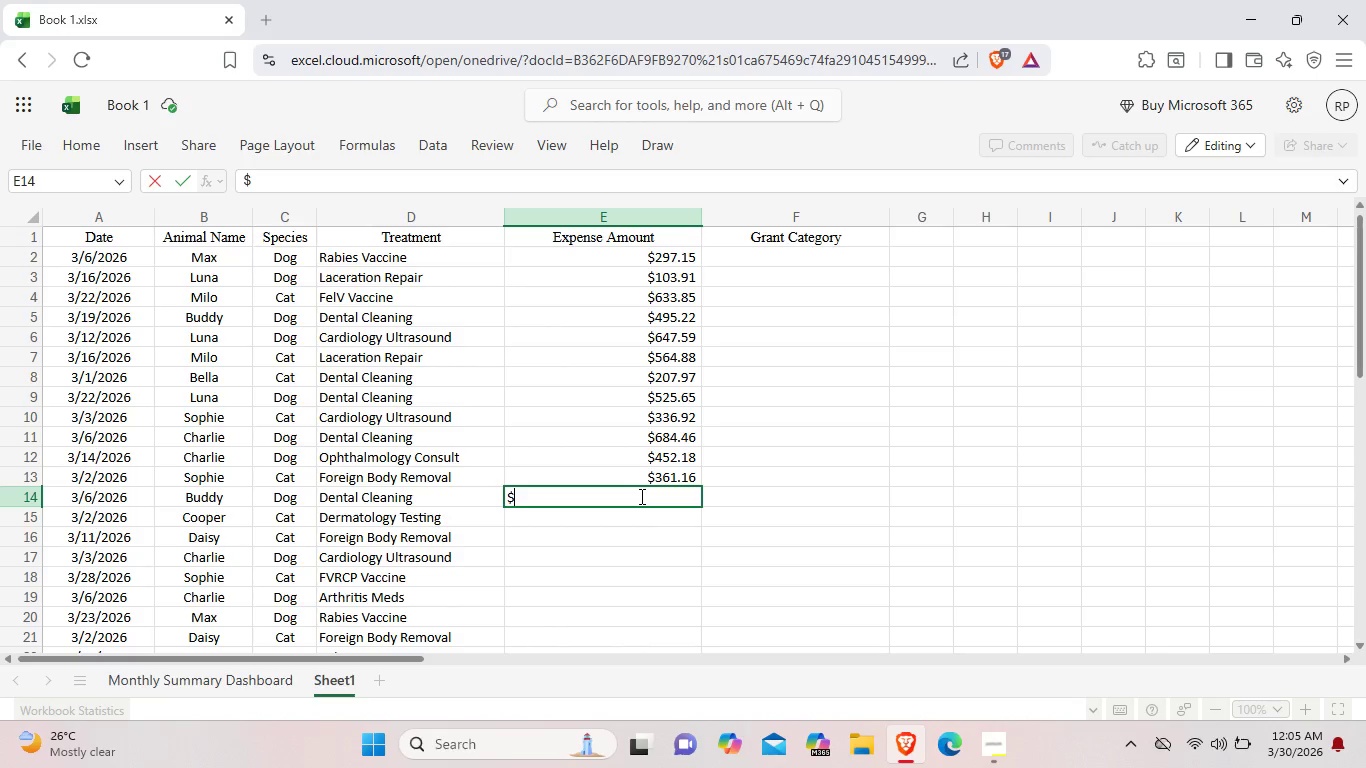 
wait(5.61)
 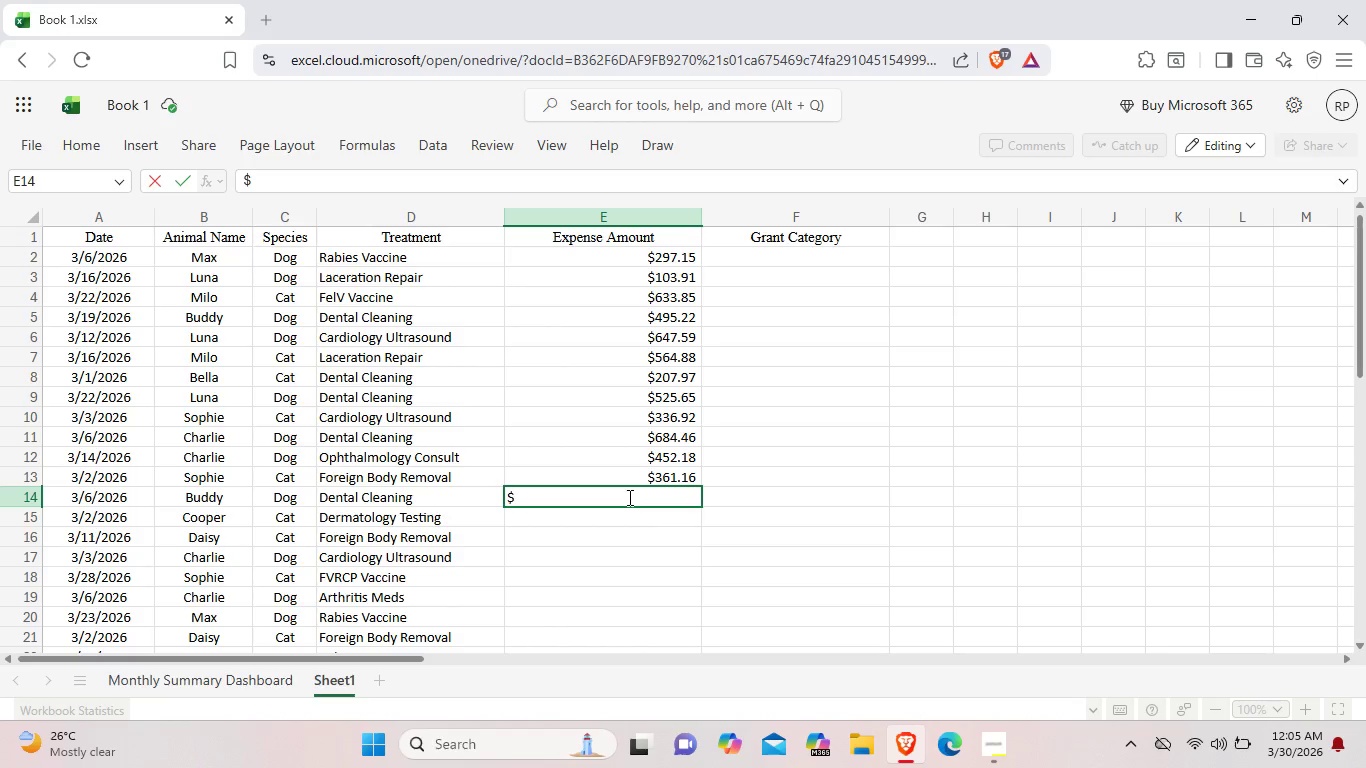 
type(123.85)
 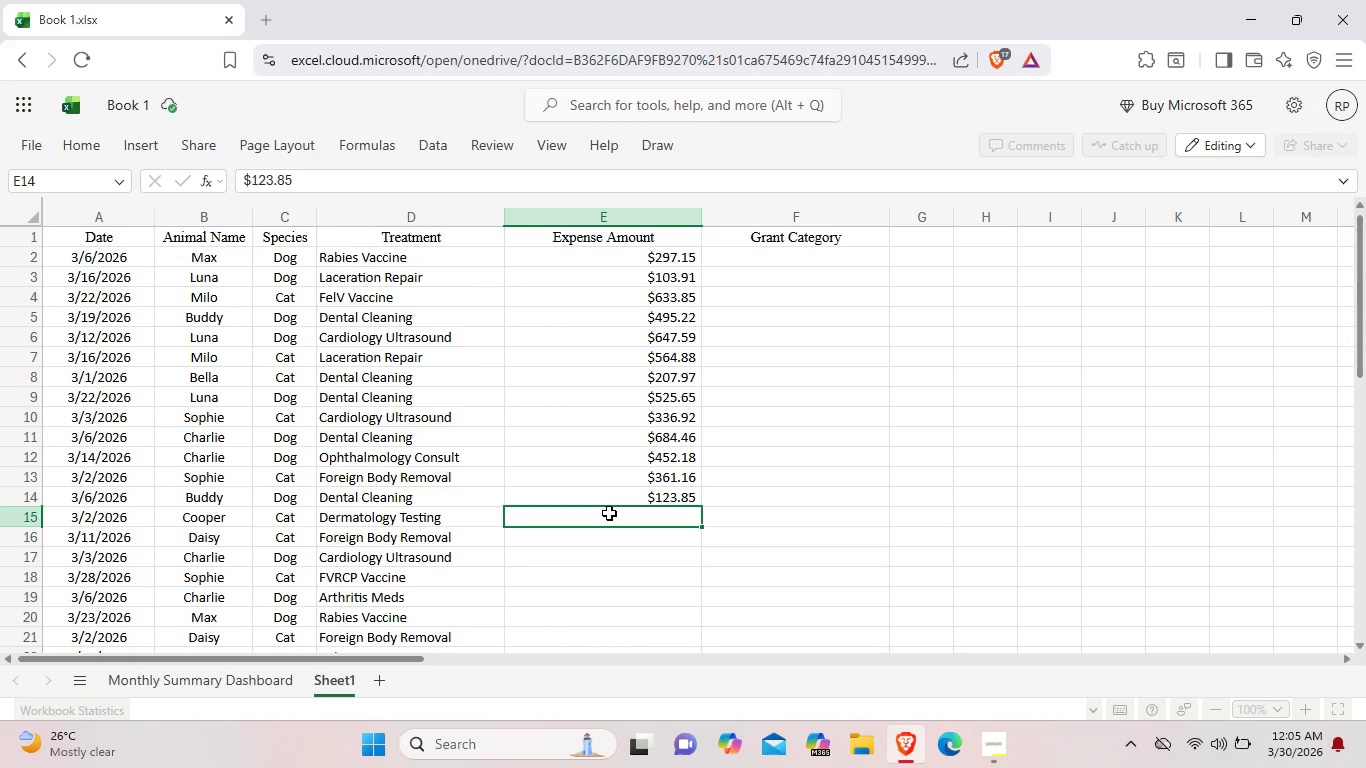 
double_click([609, 513])
 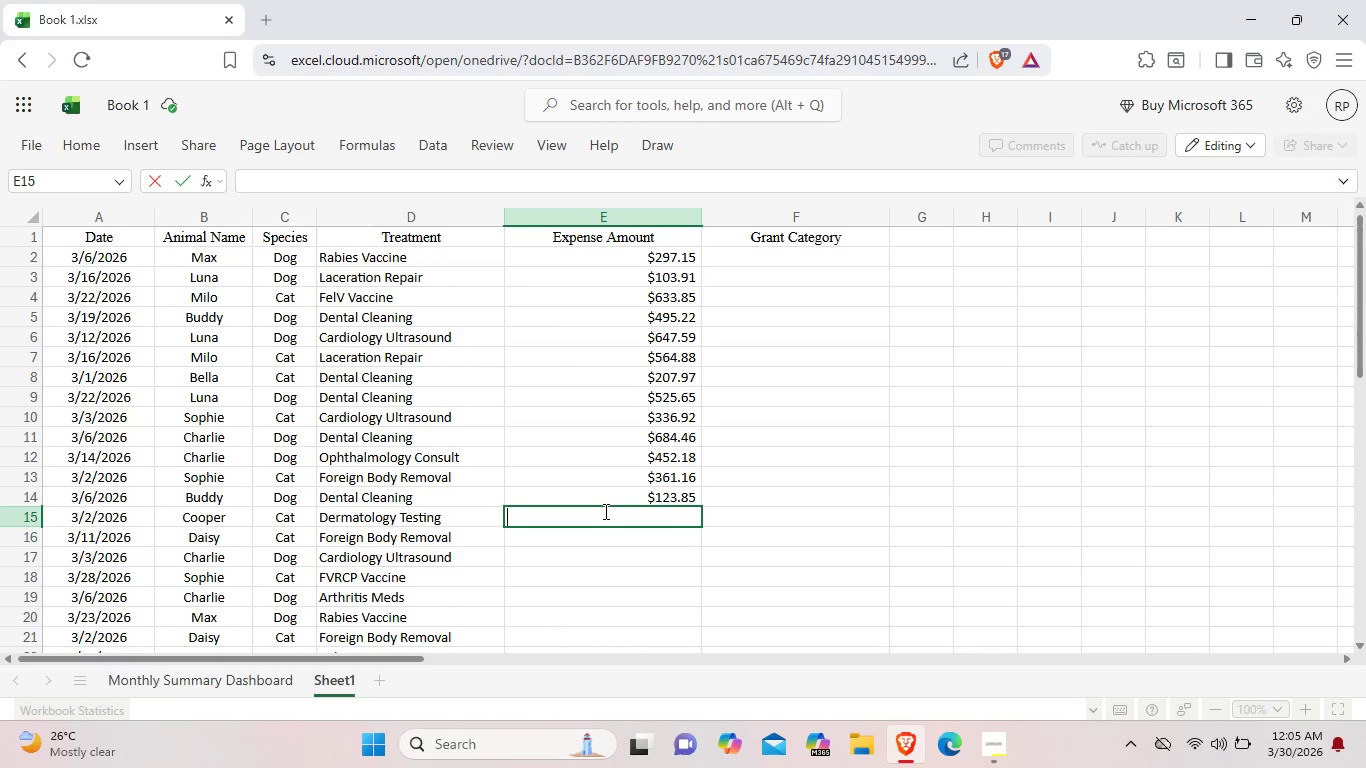 
wait(8.31)
 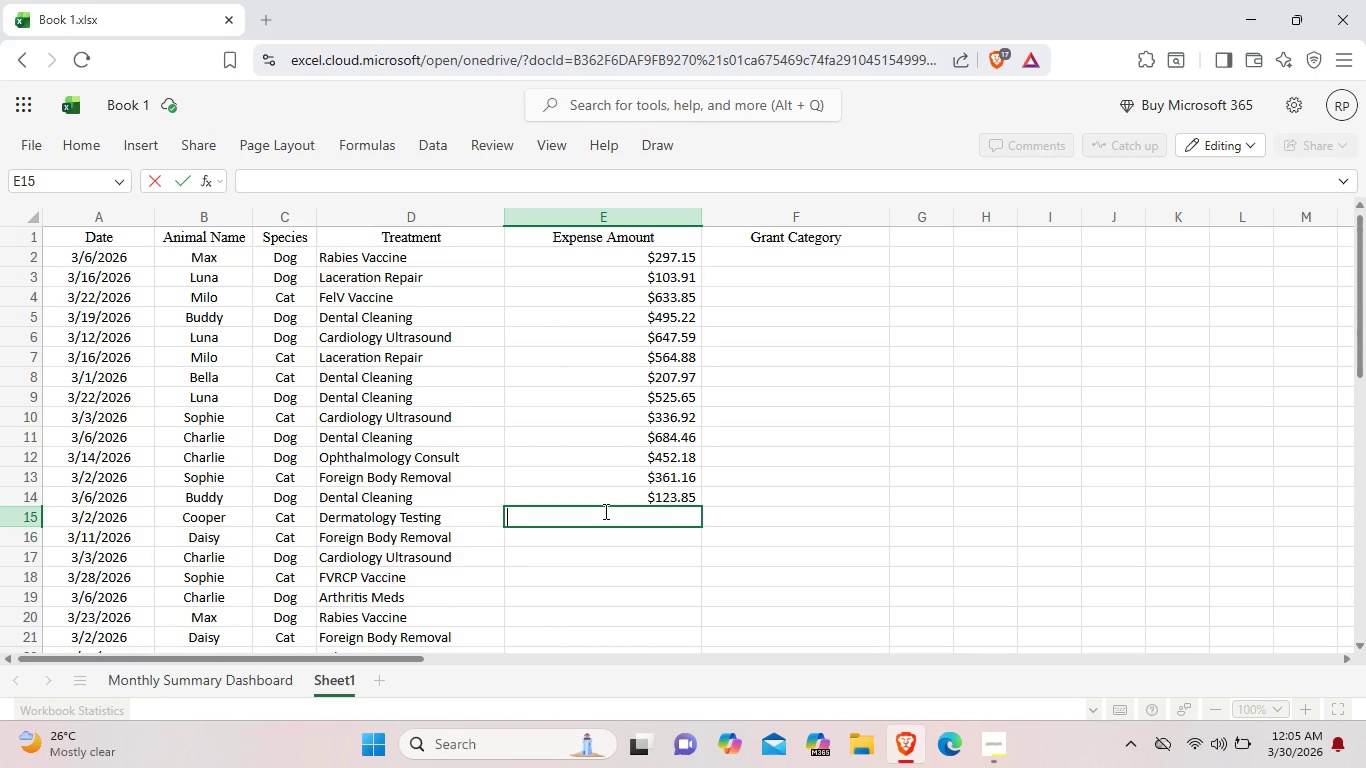 
key(Shift+ShiftLeft)
 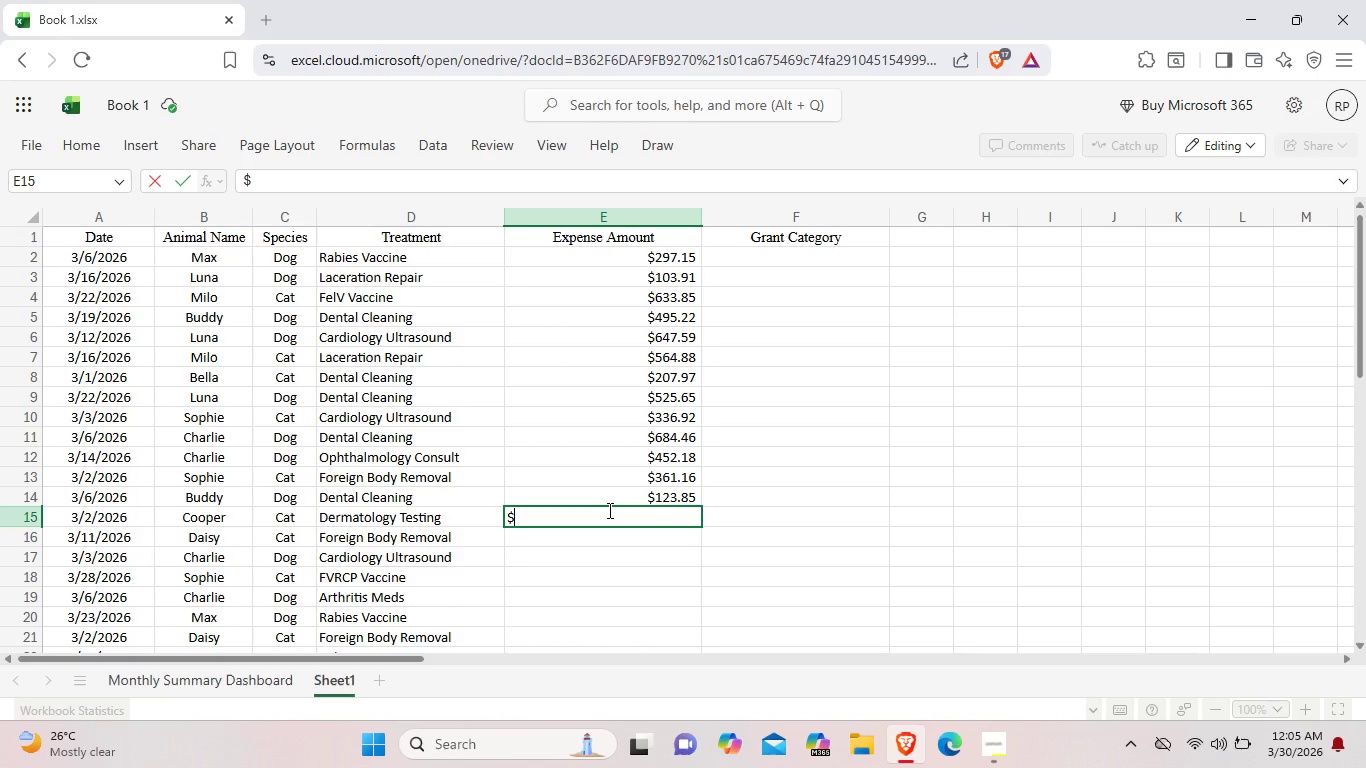 
key(Shift+4)
 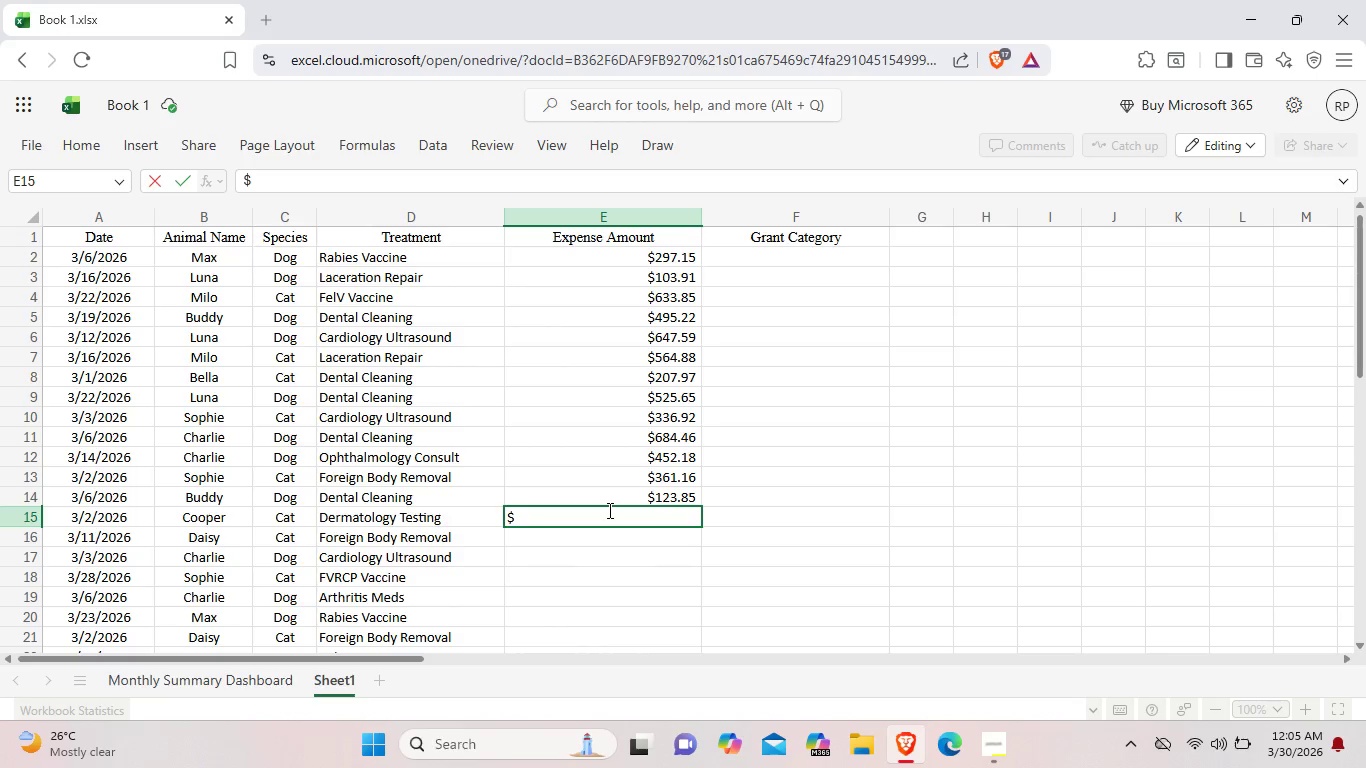 
wait(13.05)
 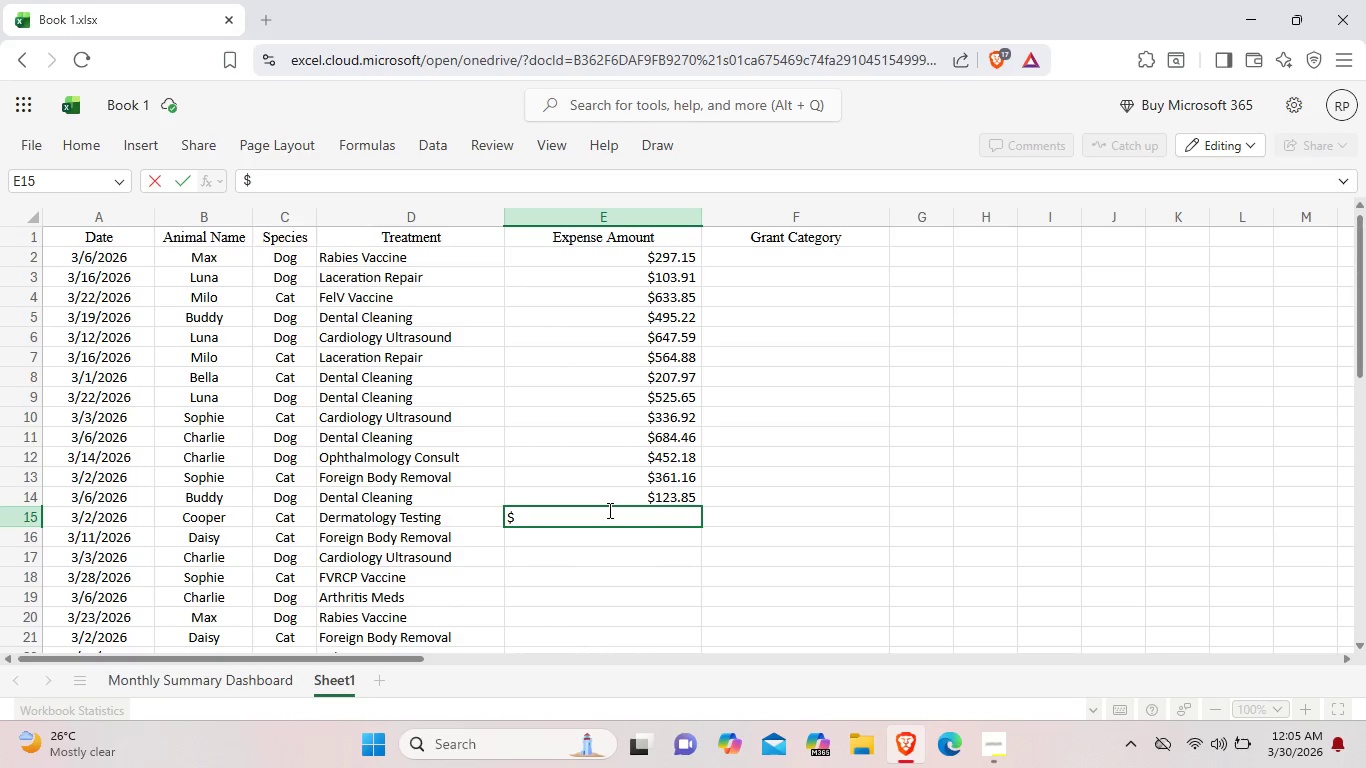 
type(603.00)
 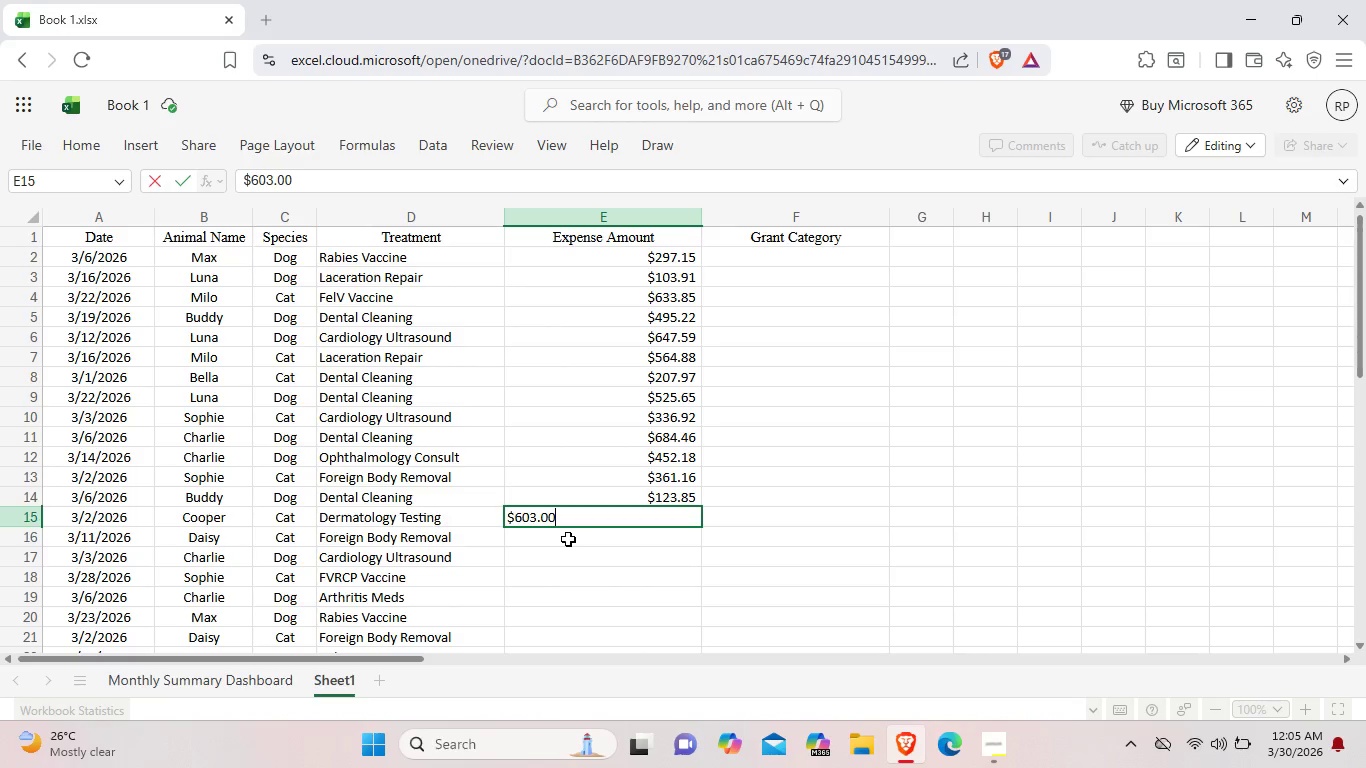 
left_click([568, 539])
 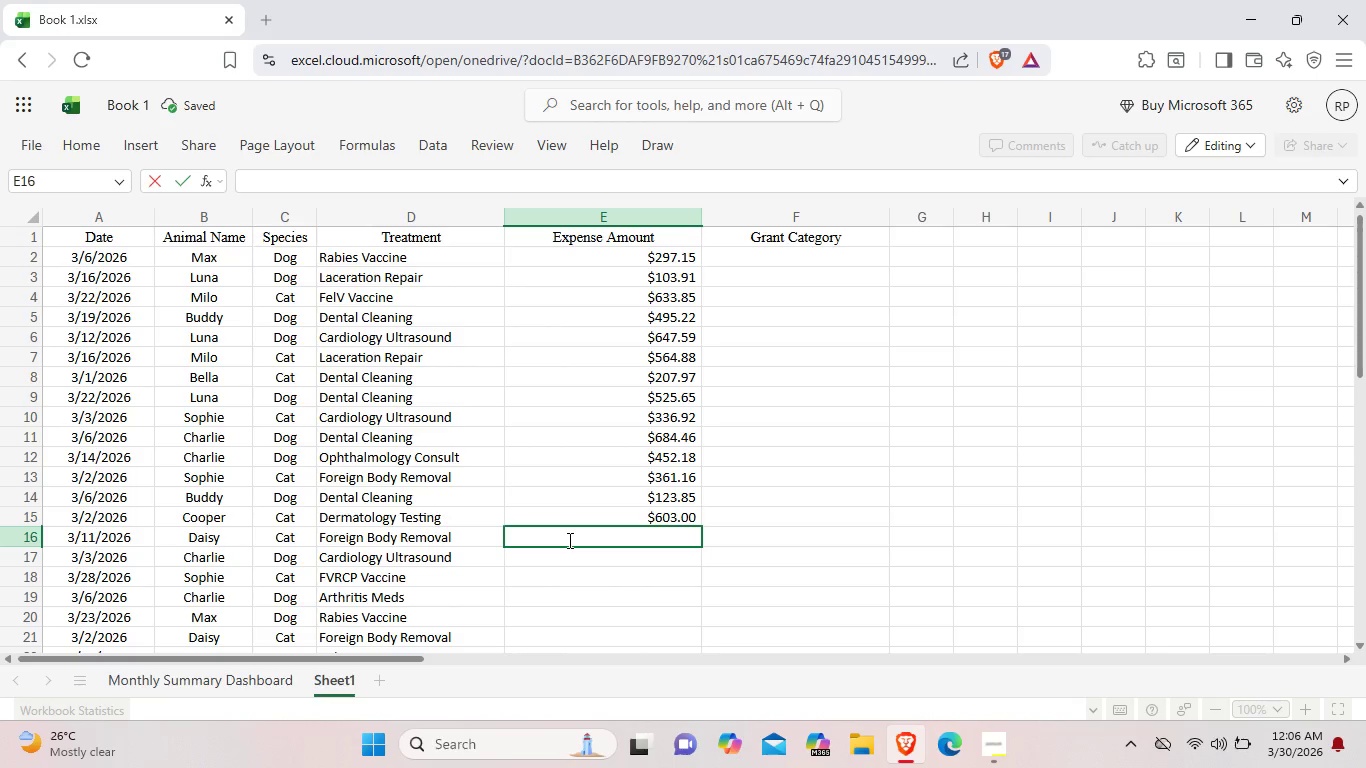 
type(707)
key(Backspace)
key(Backspace)
key(Backspace)
type($707.51)
 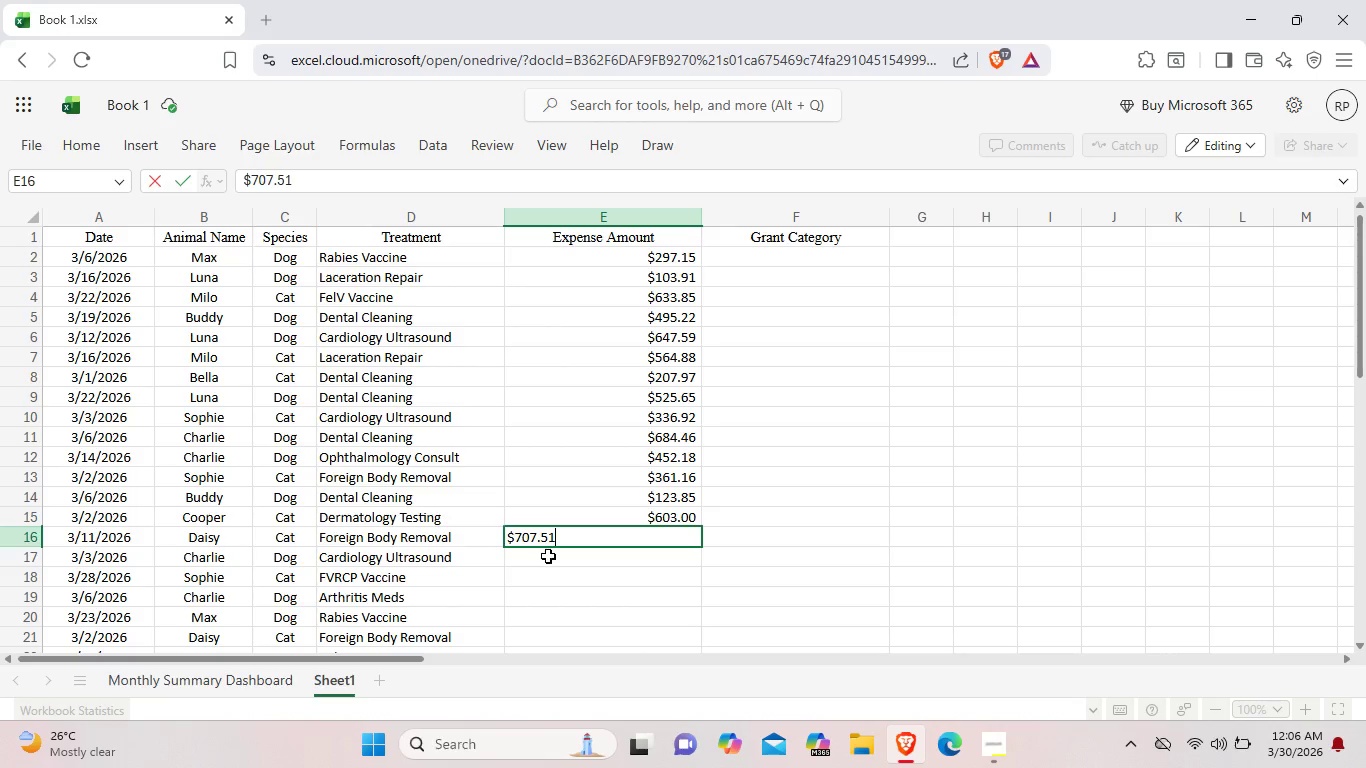 
left_click_drag(start_coordinate=[548, 556], to_coordinate=[550, 549])
 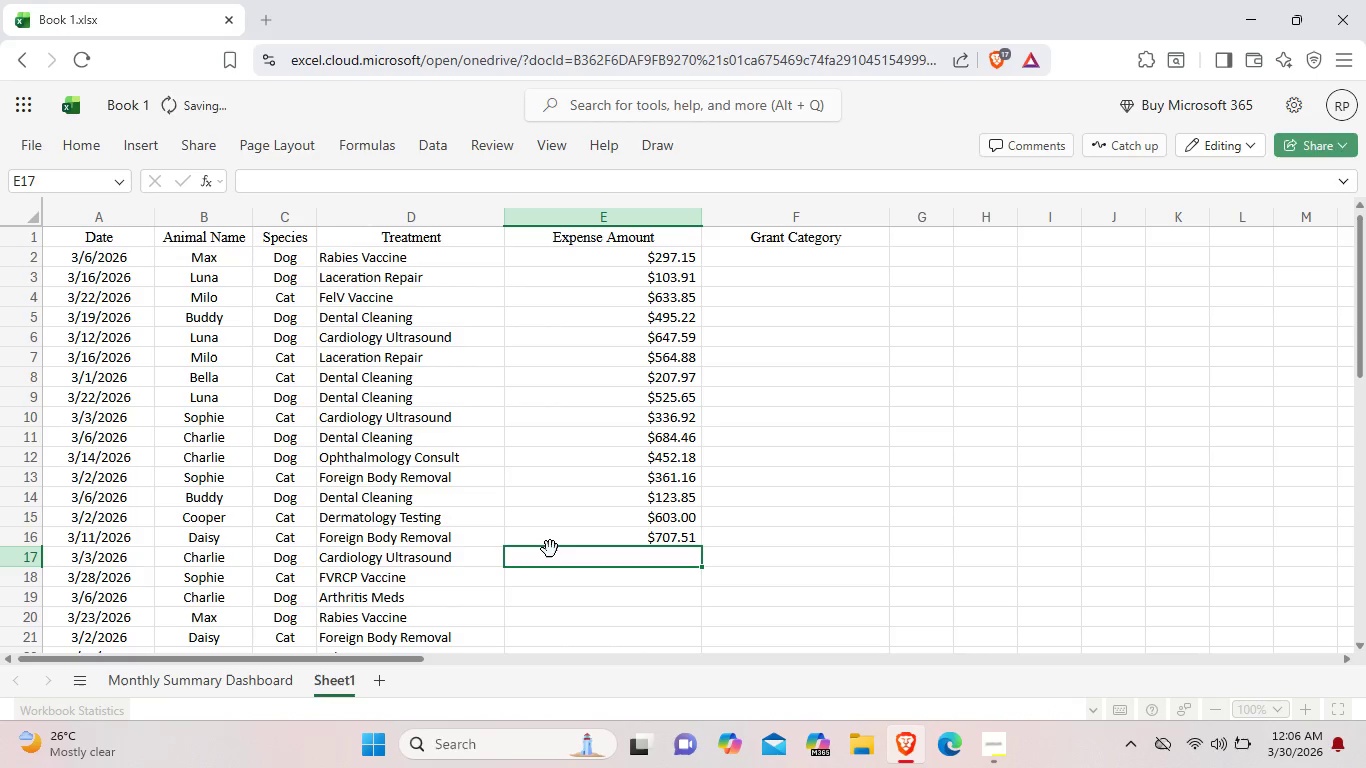 
double_click([550, 549])
 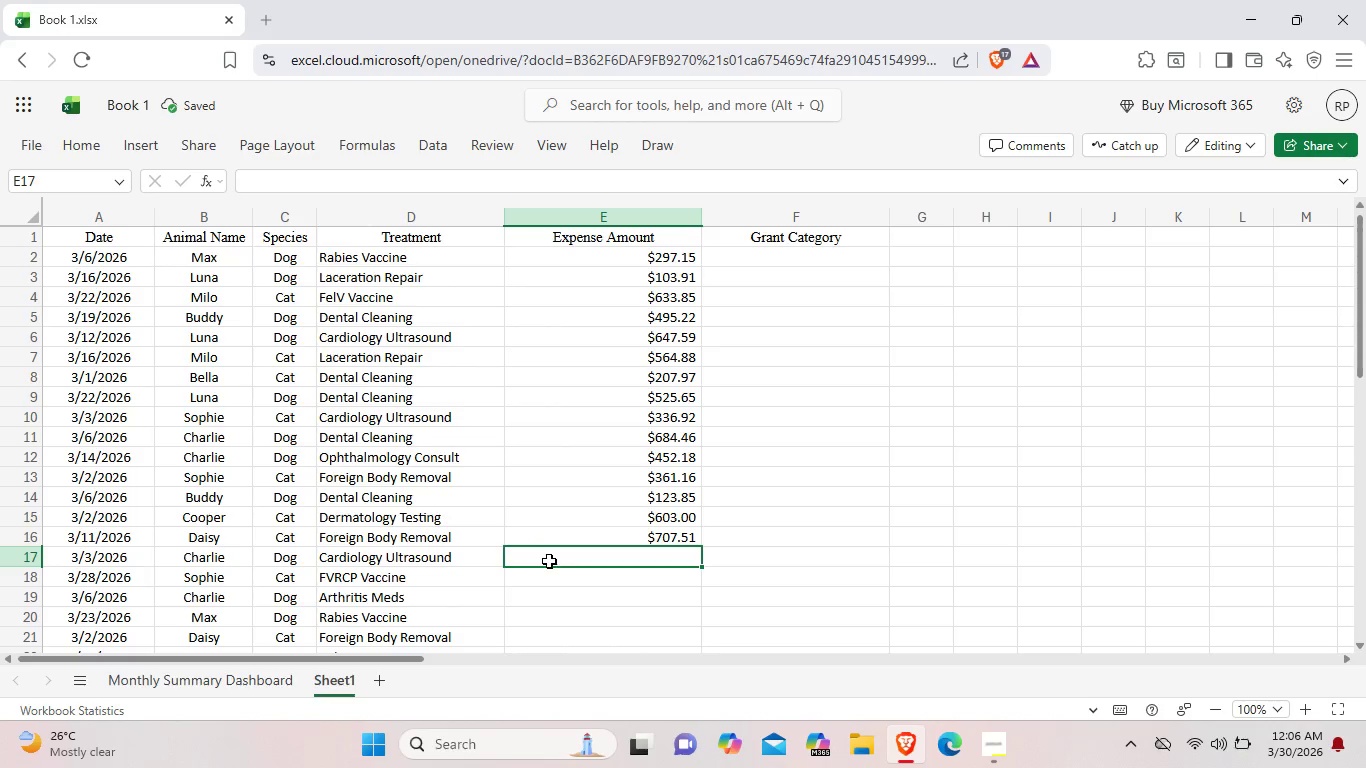 
double_click([549, 561])
 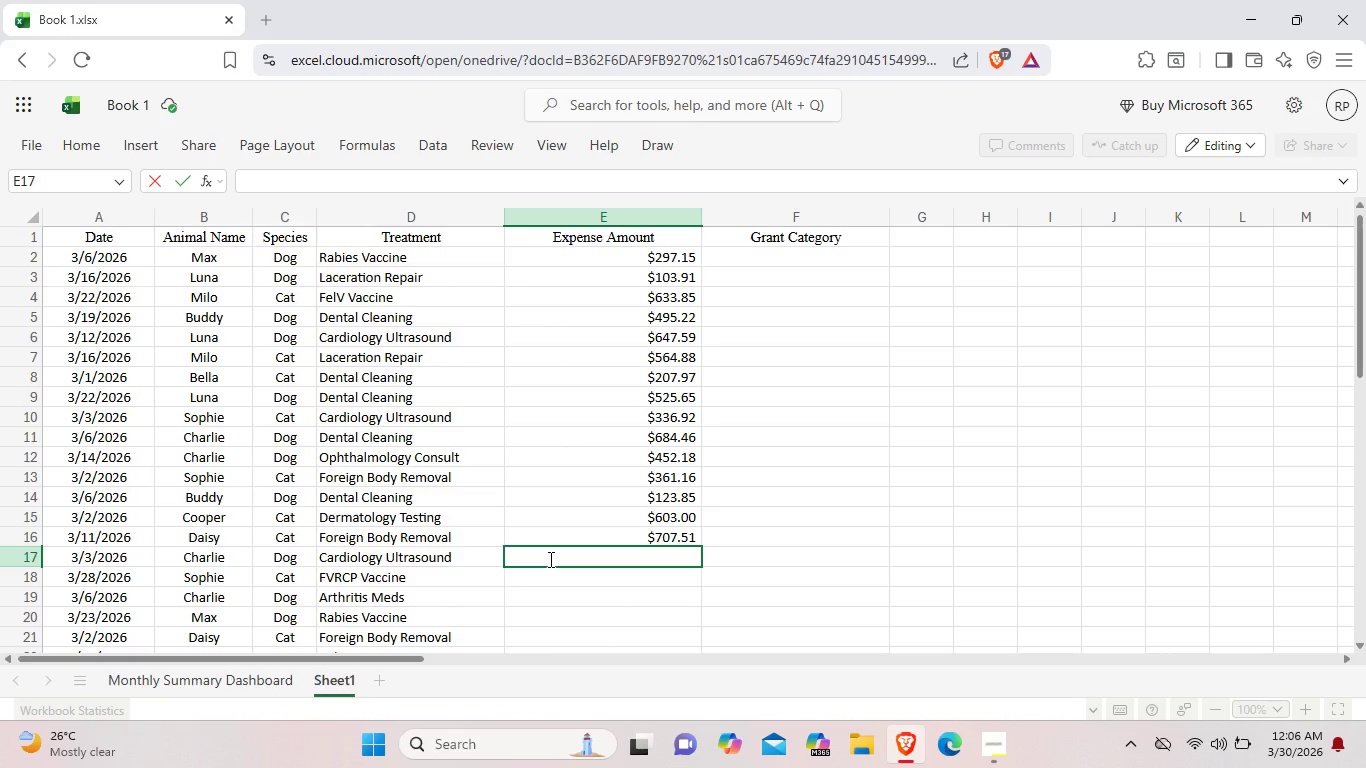 
wait(21.62)
 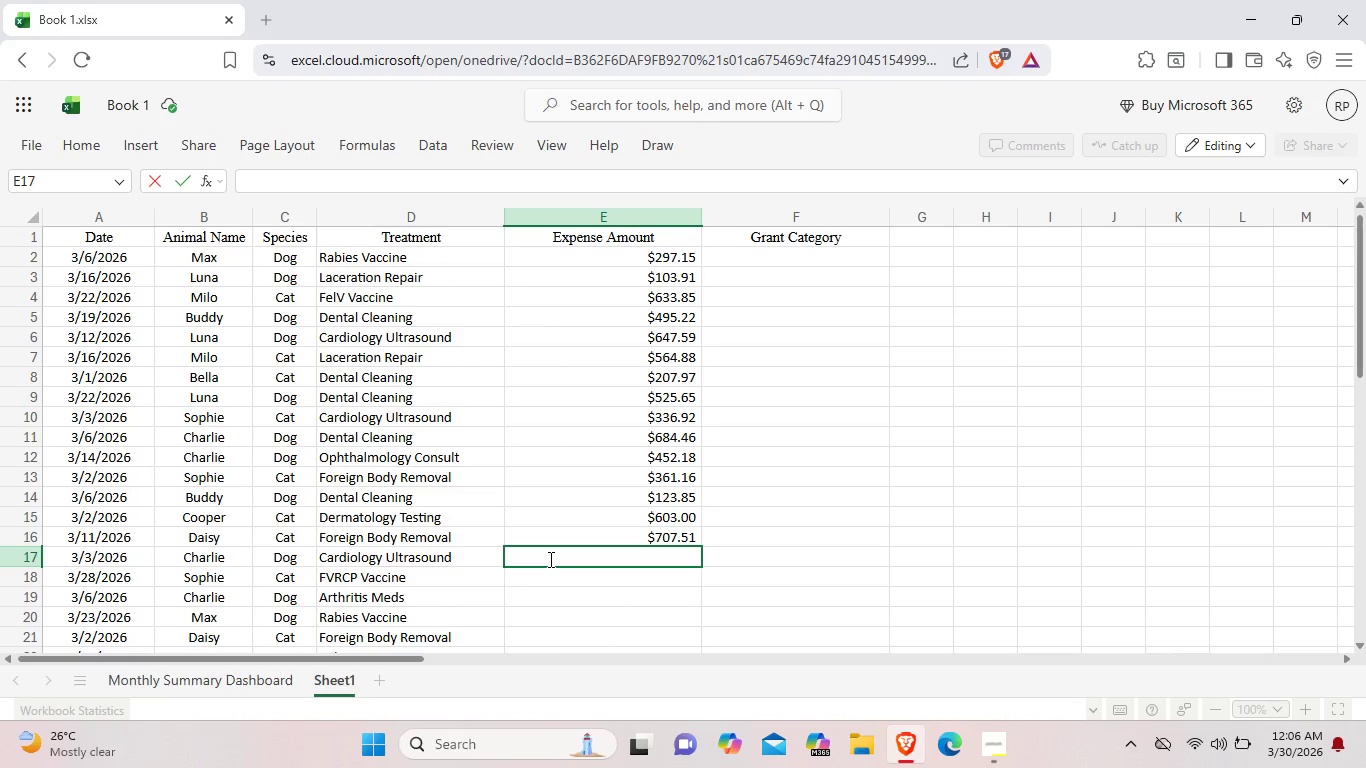 
hold_key(key=CapsLock, duration=0.31)
 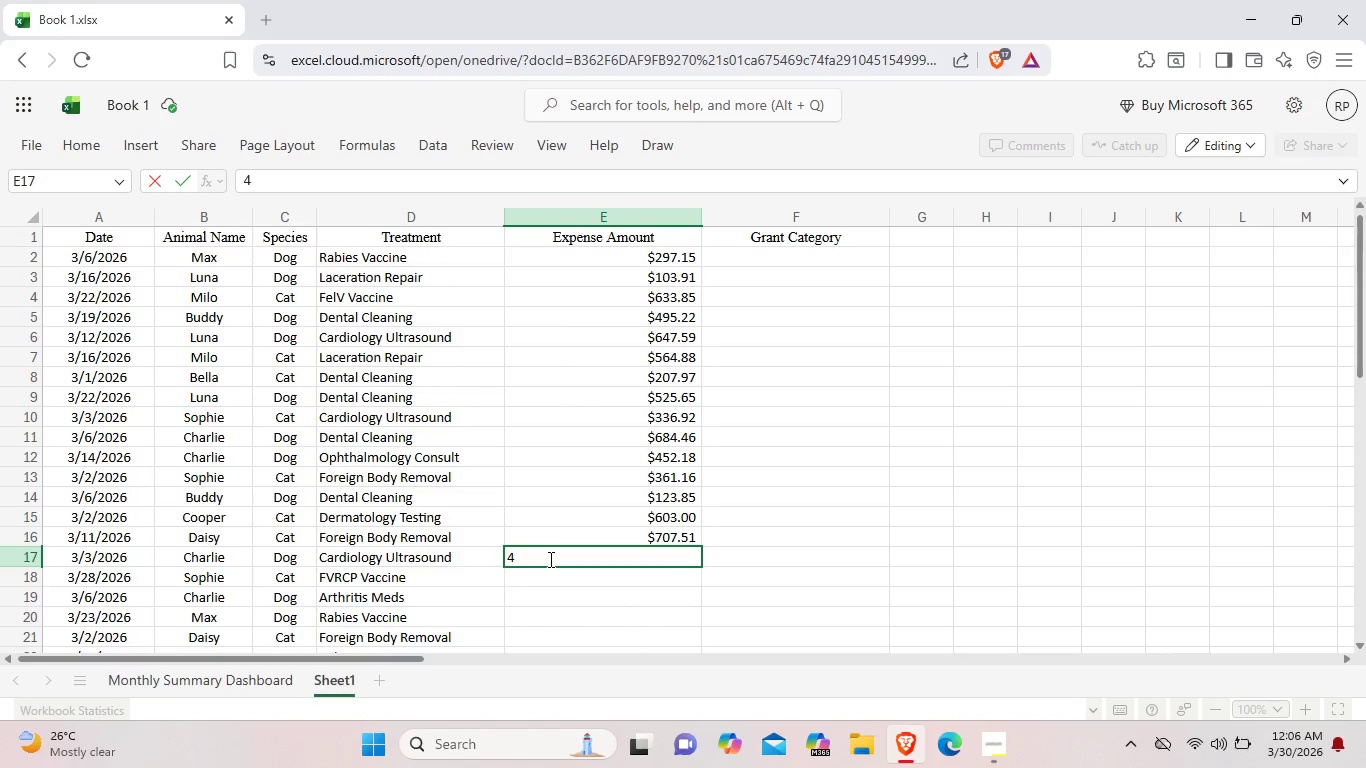 
key(4)
 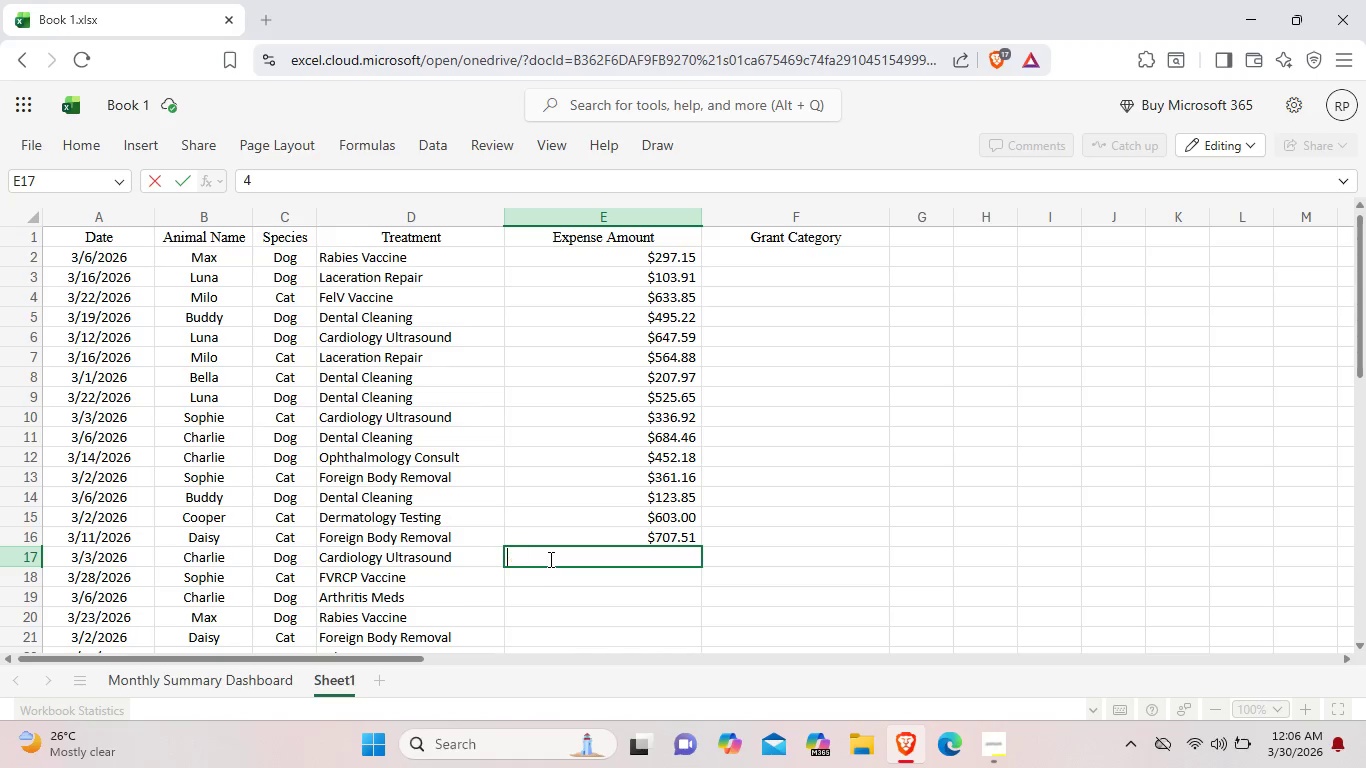 
key(Backspace)
 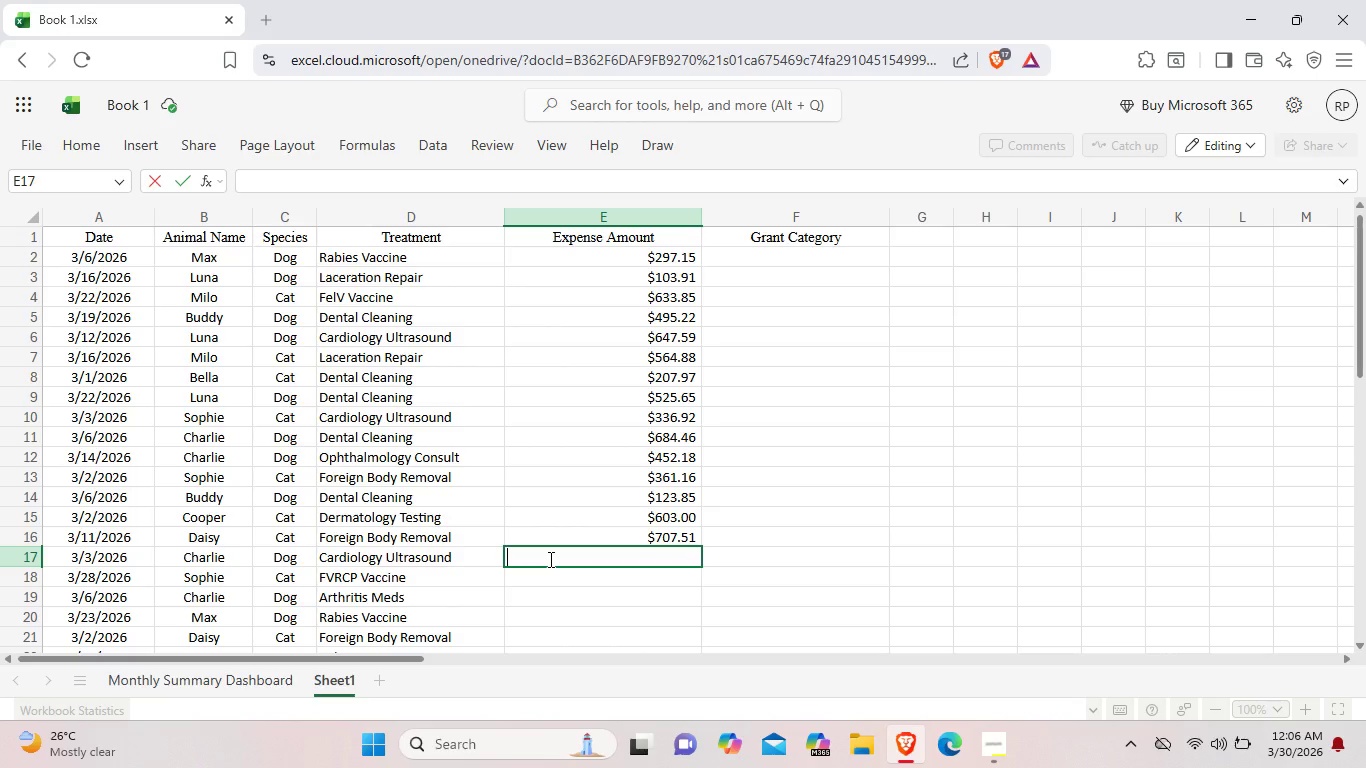 
key(Shift+ShiftLeft)
 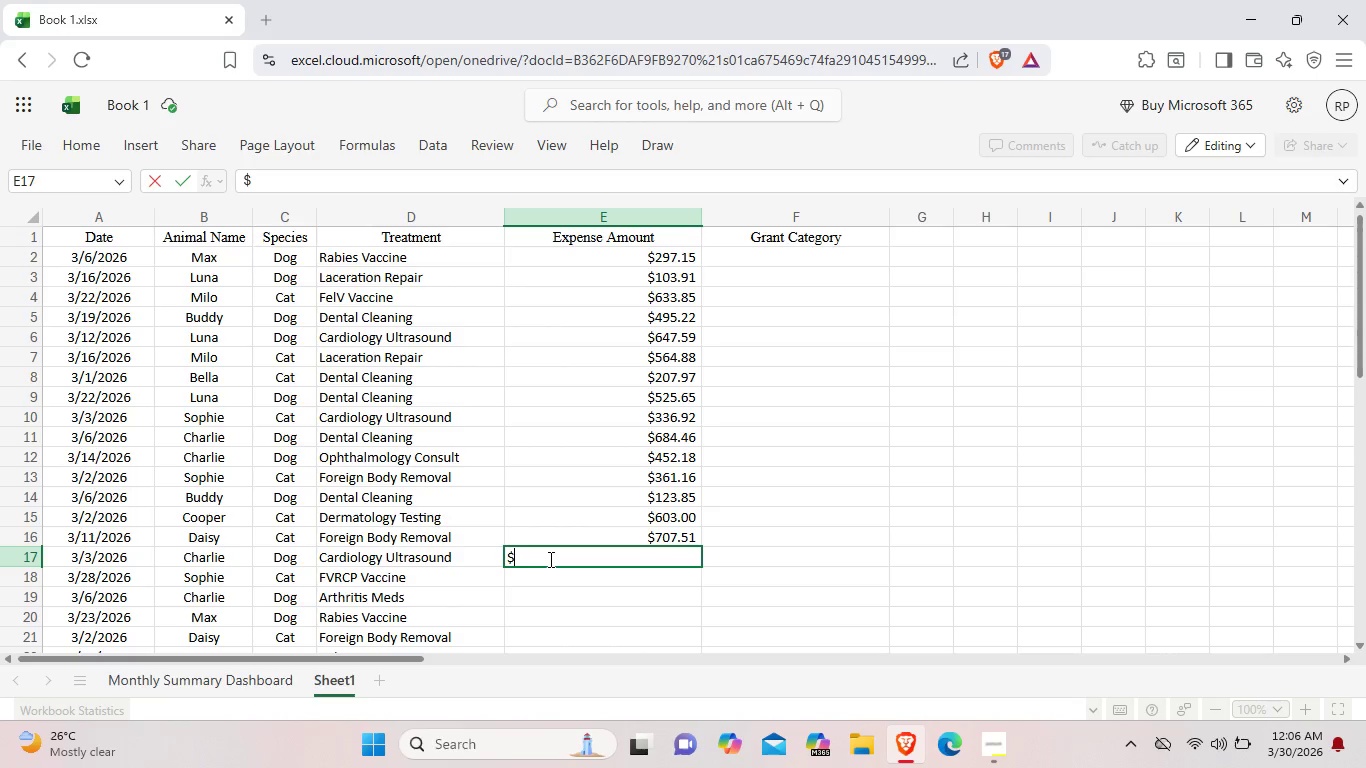 
key(Shift+4)
 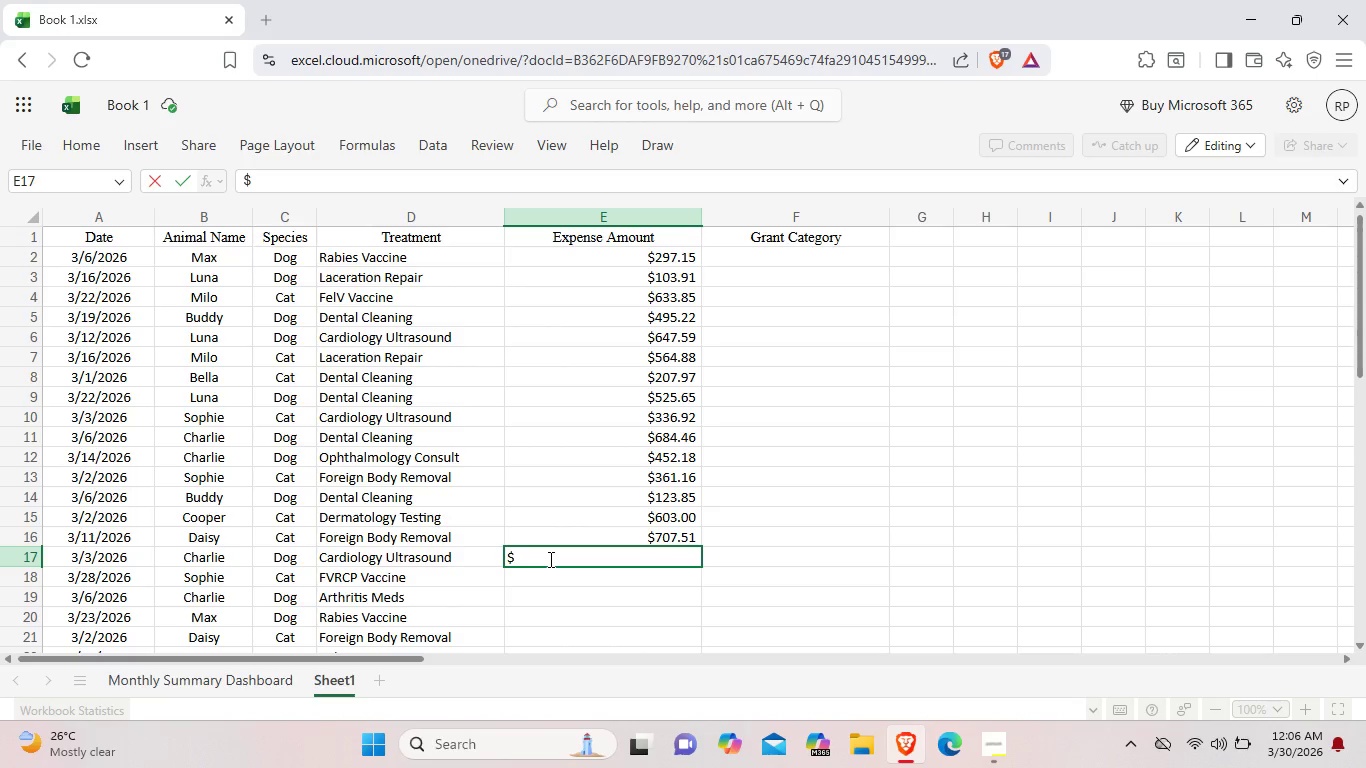 
wait(6.66)
 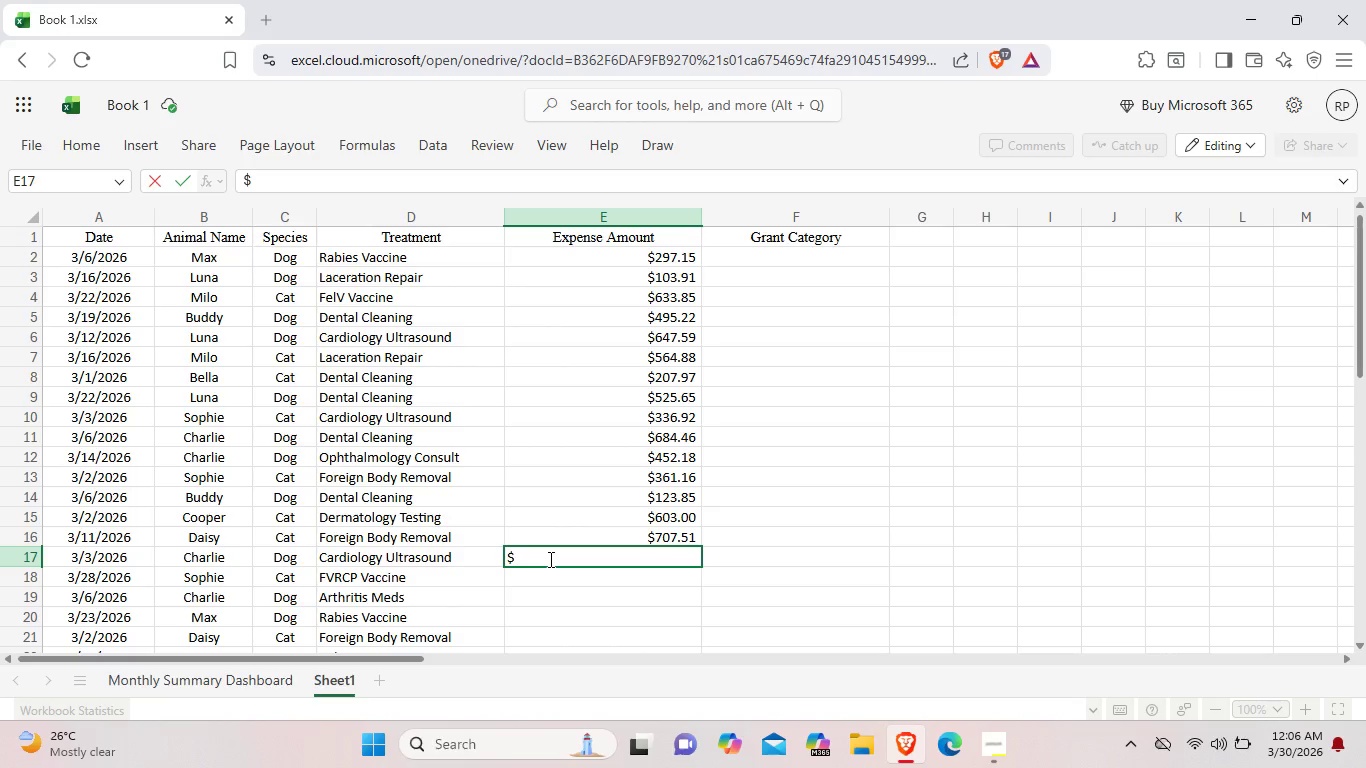 
type(135.)
 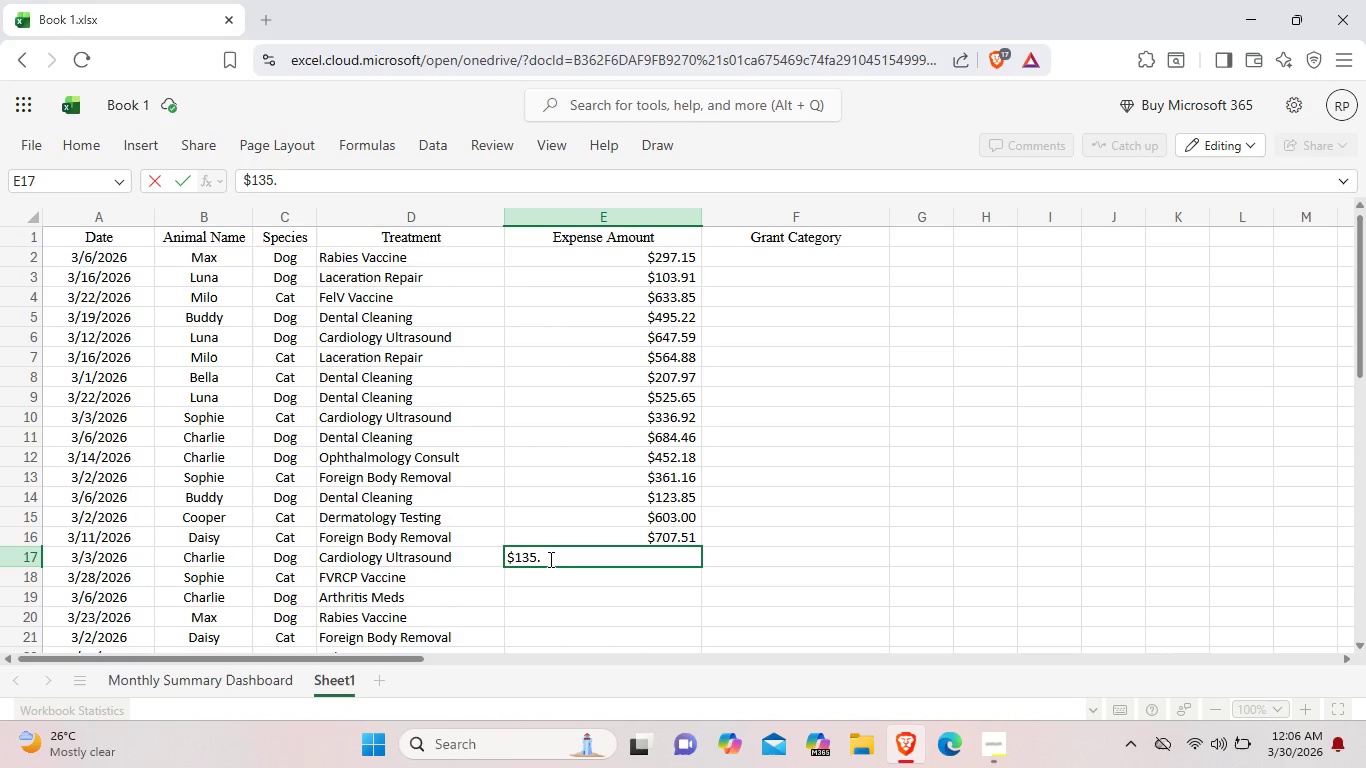 
type(49)
 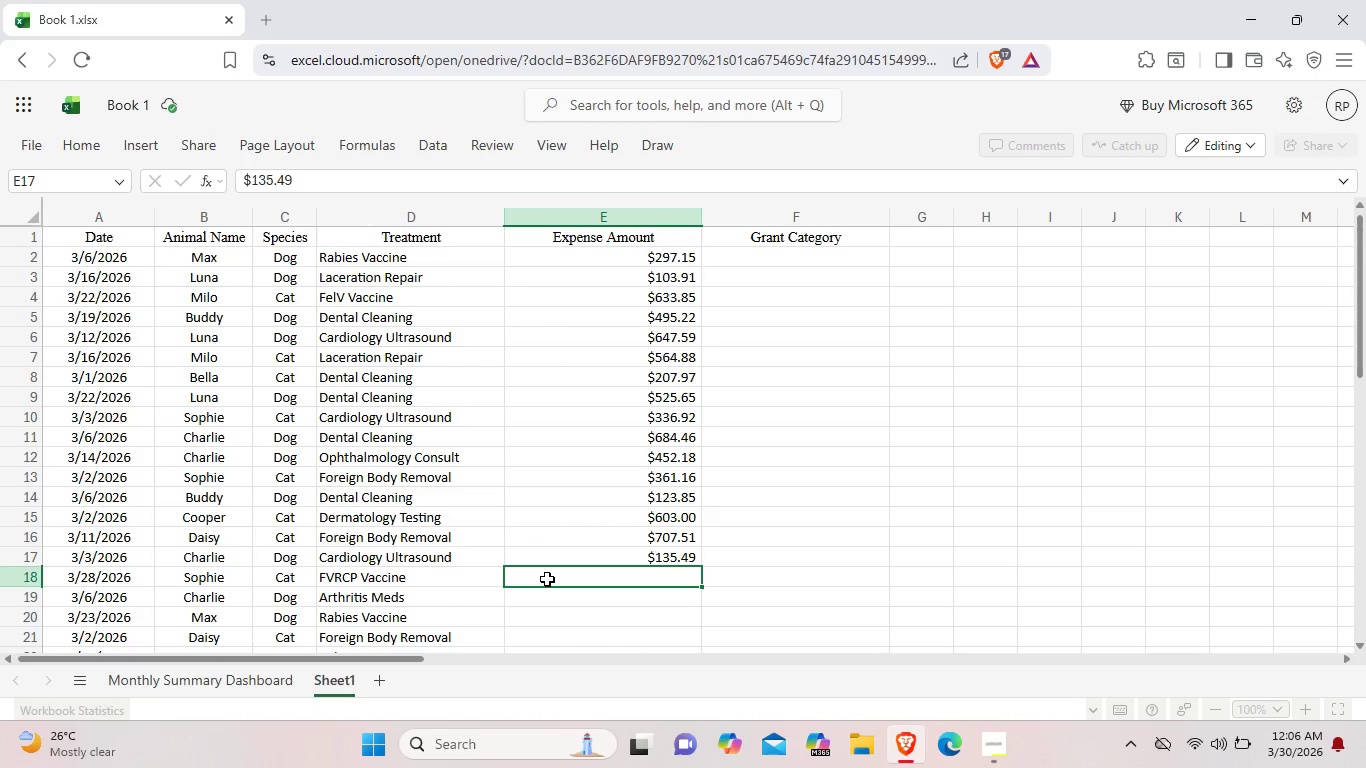 
double_click([547, 579])
 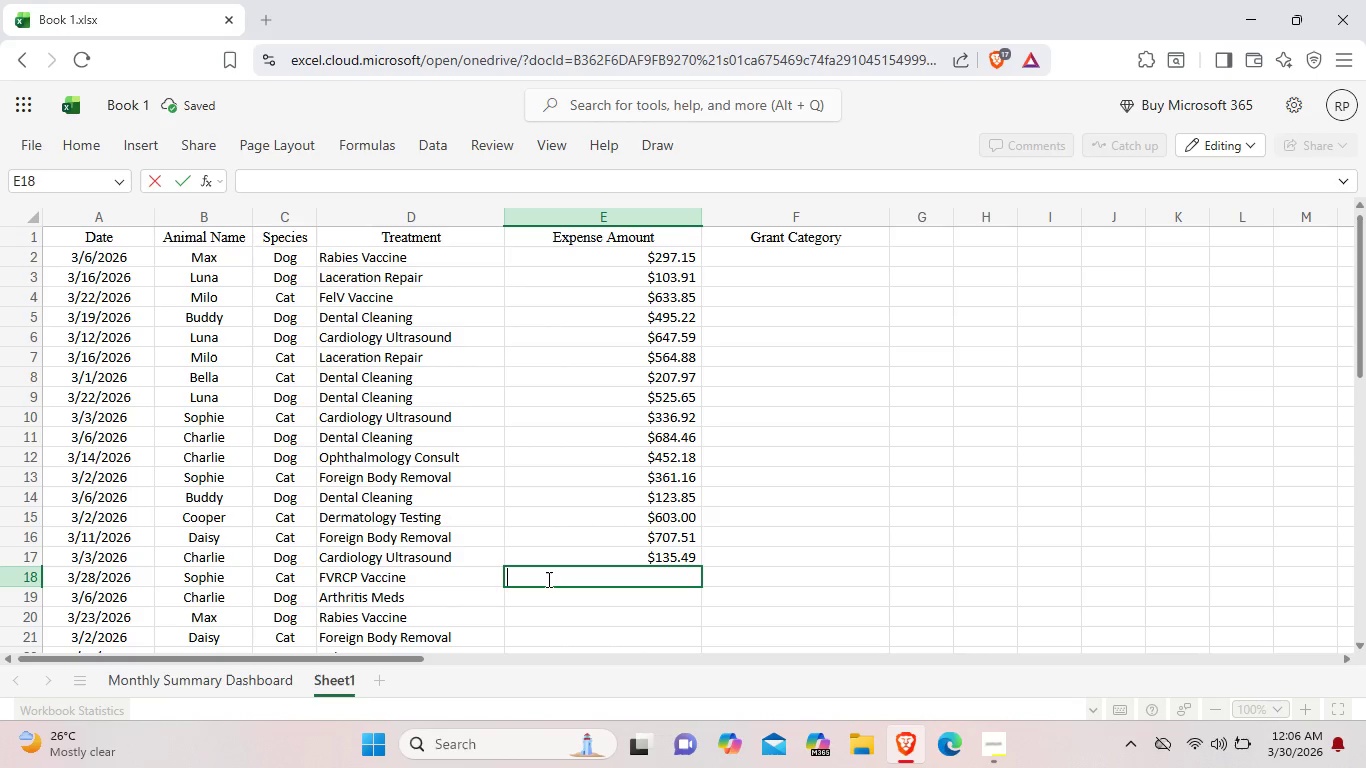 
key(Shift+ShiftLeft)
 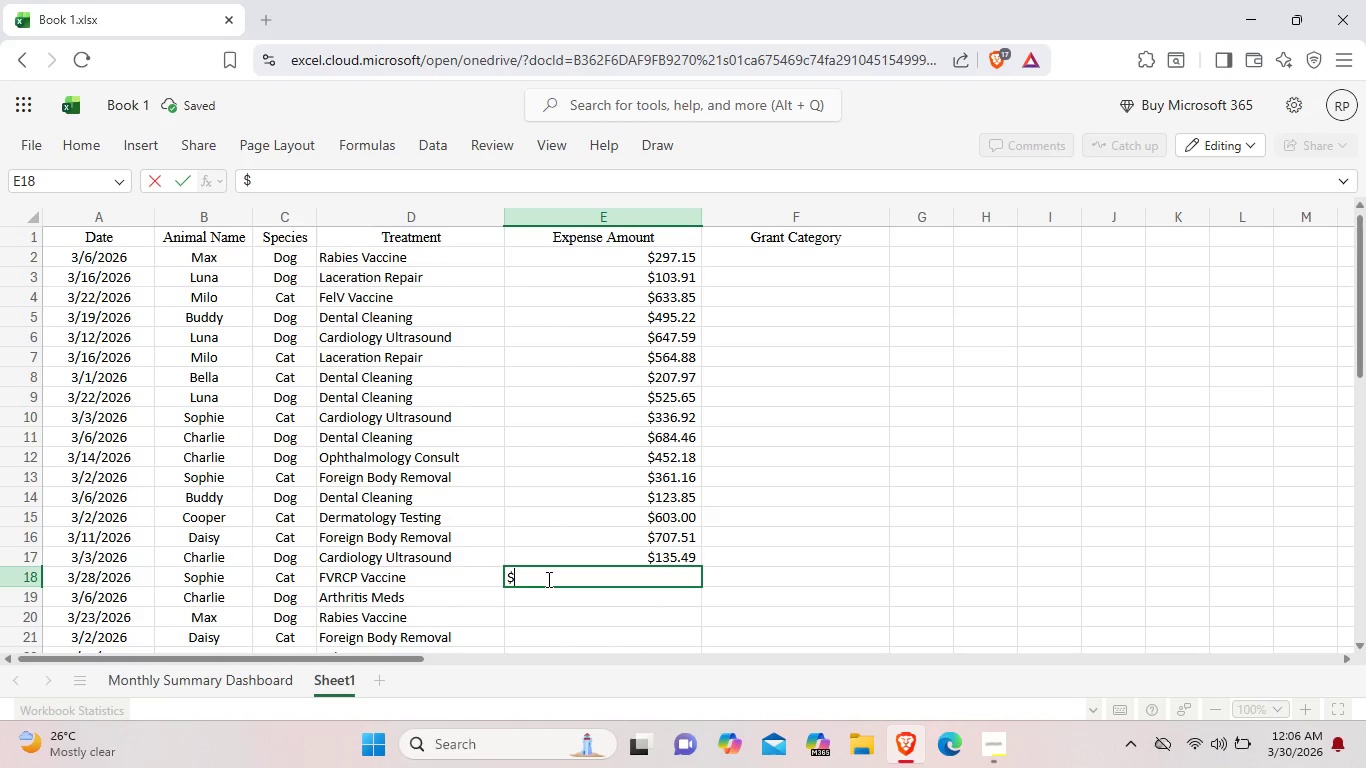 
key(Shift+4)
 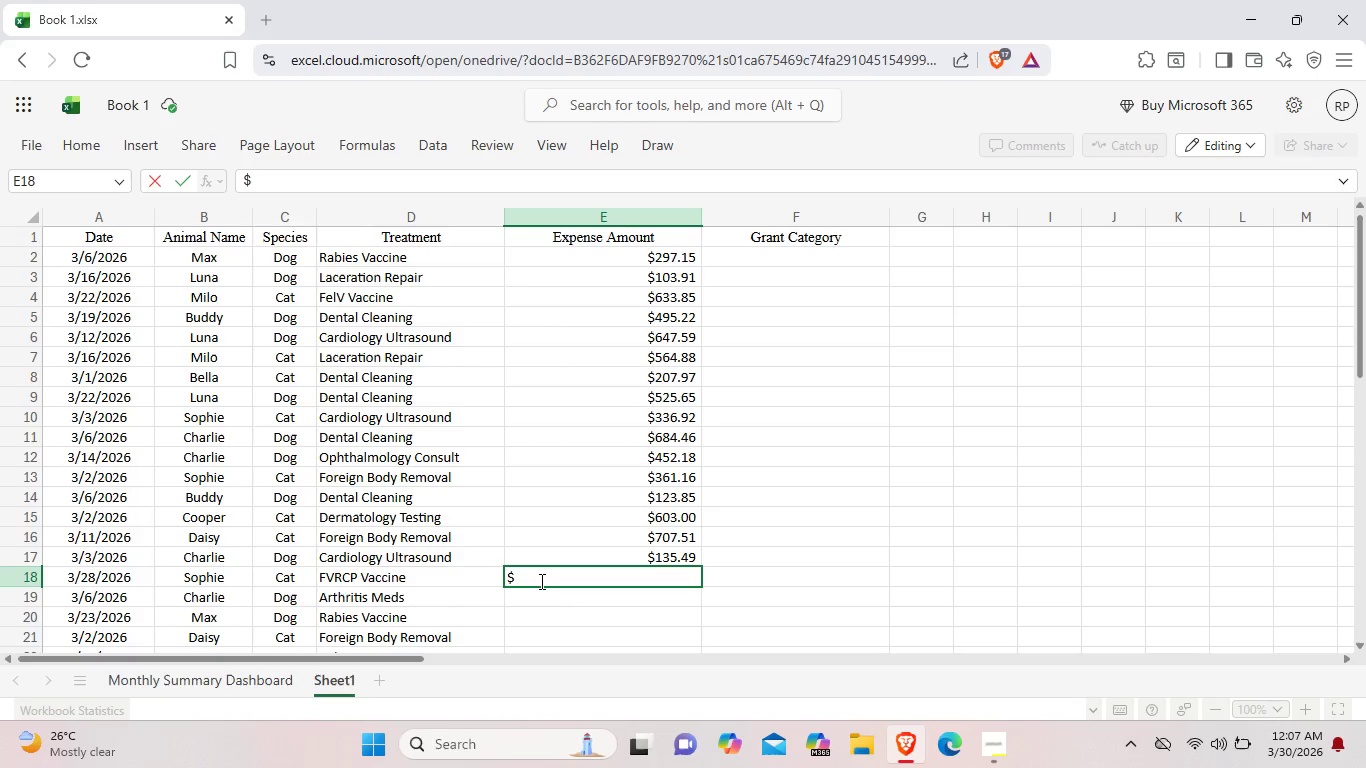 
wait(12.62)
 